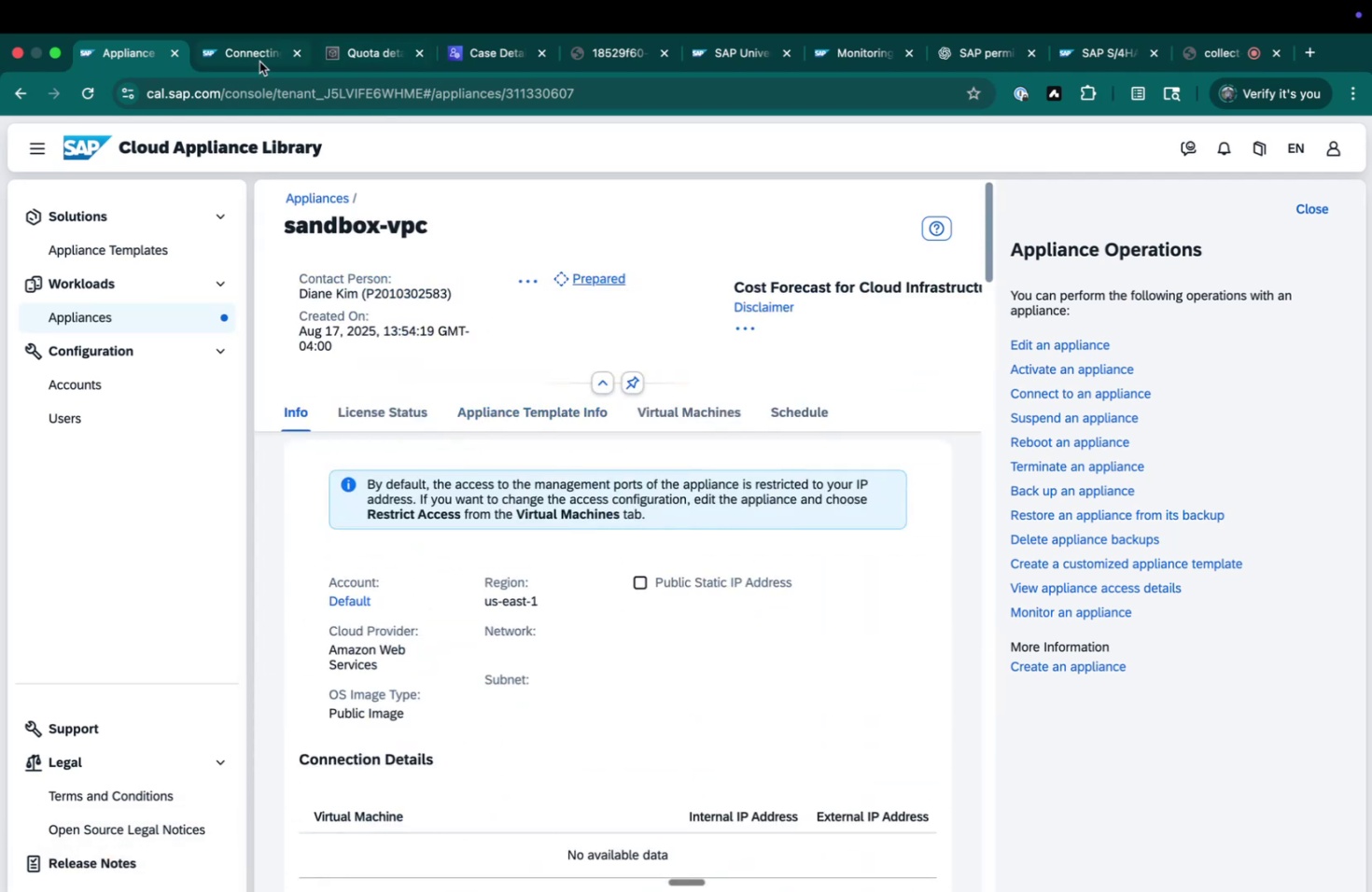 
left_click([260, 54])
 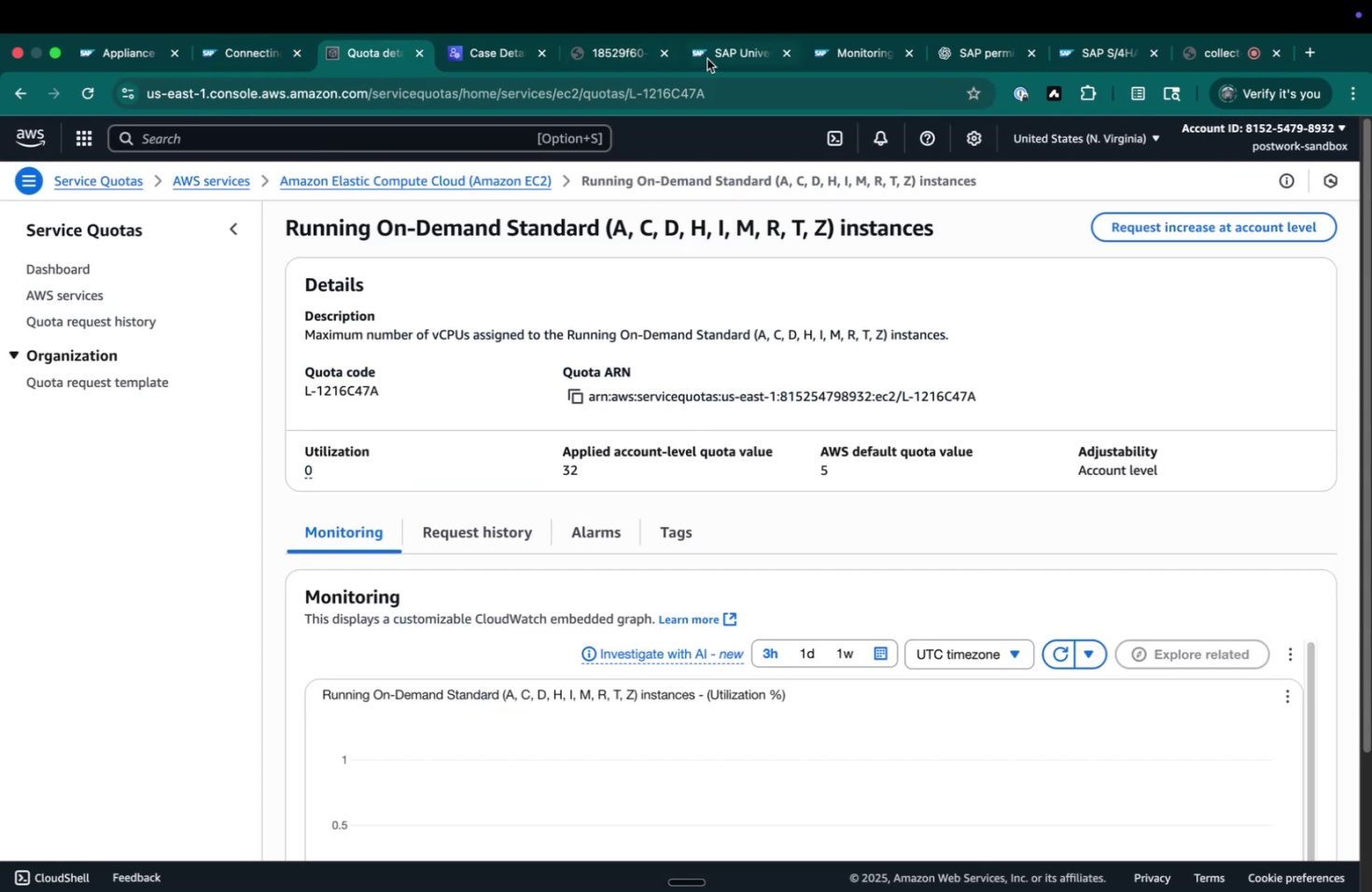 
wait(6.3)
 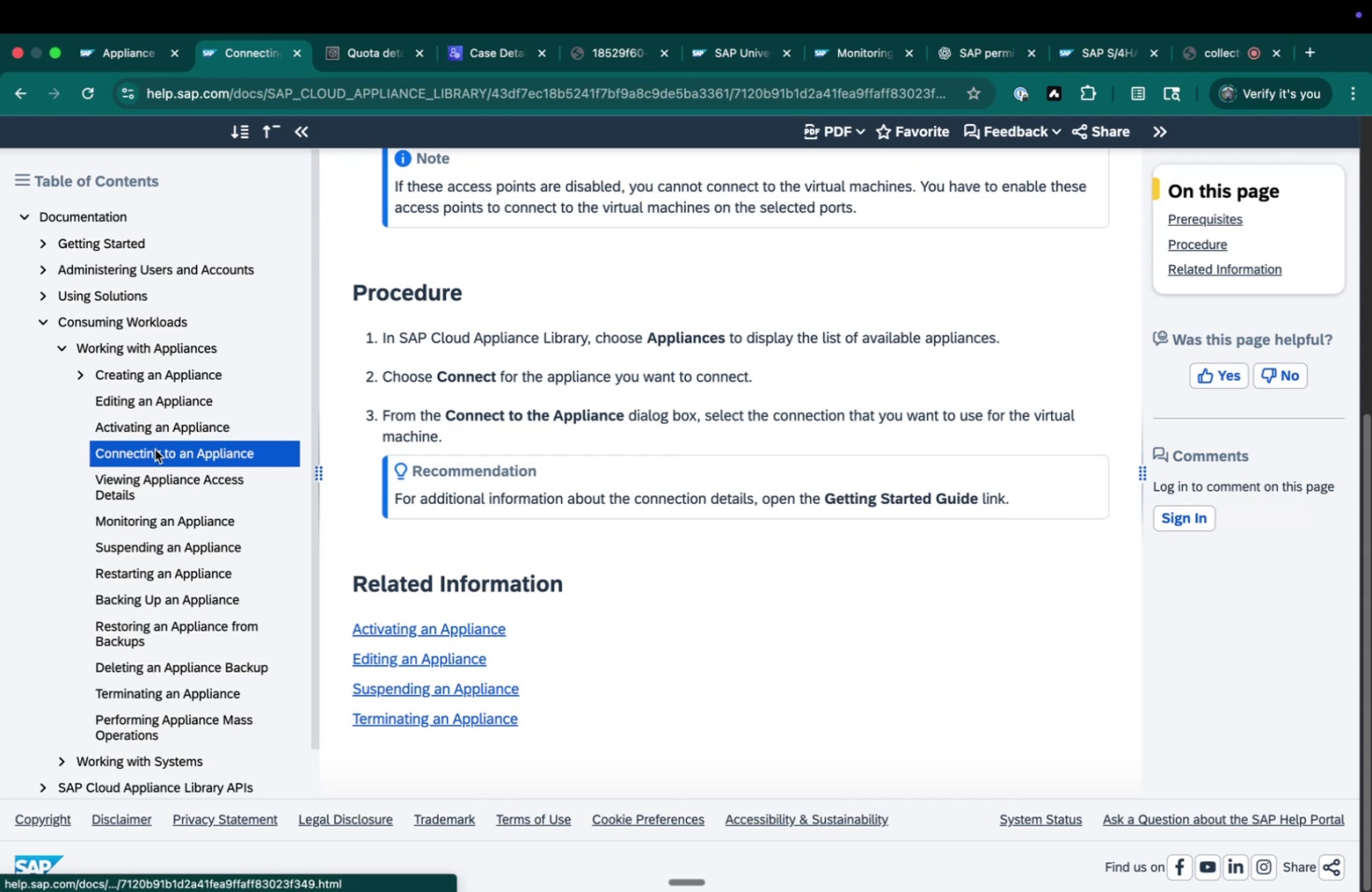 
scroll: coordinate [700, 407], scroll_direction: up, amount: 43.0
 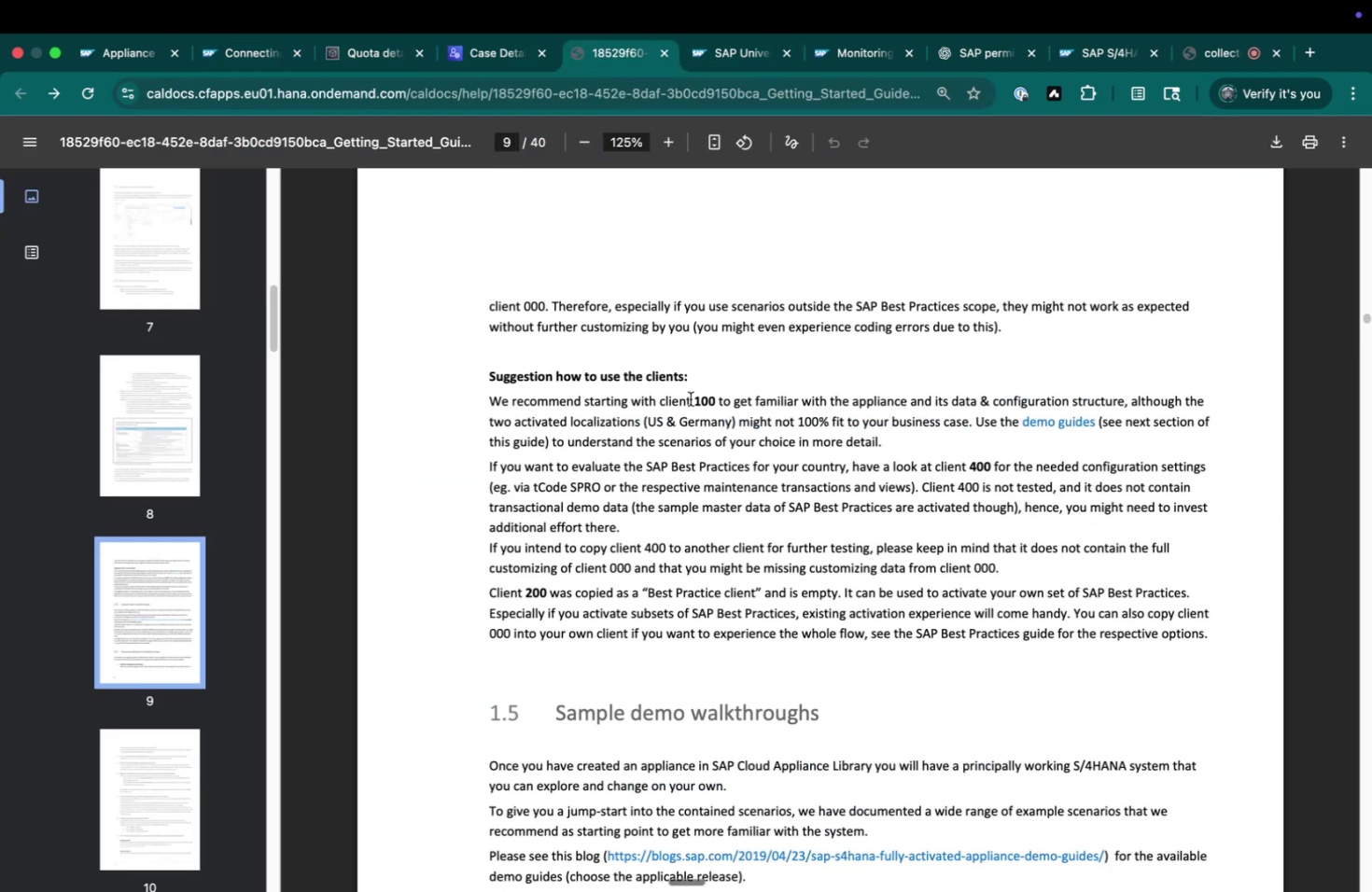 
scroll: coordinate [861, 551], scroll_direction: down, amount: 5.0
 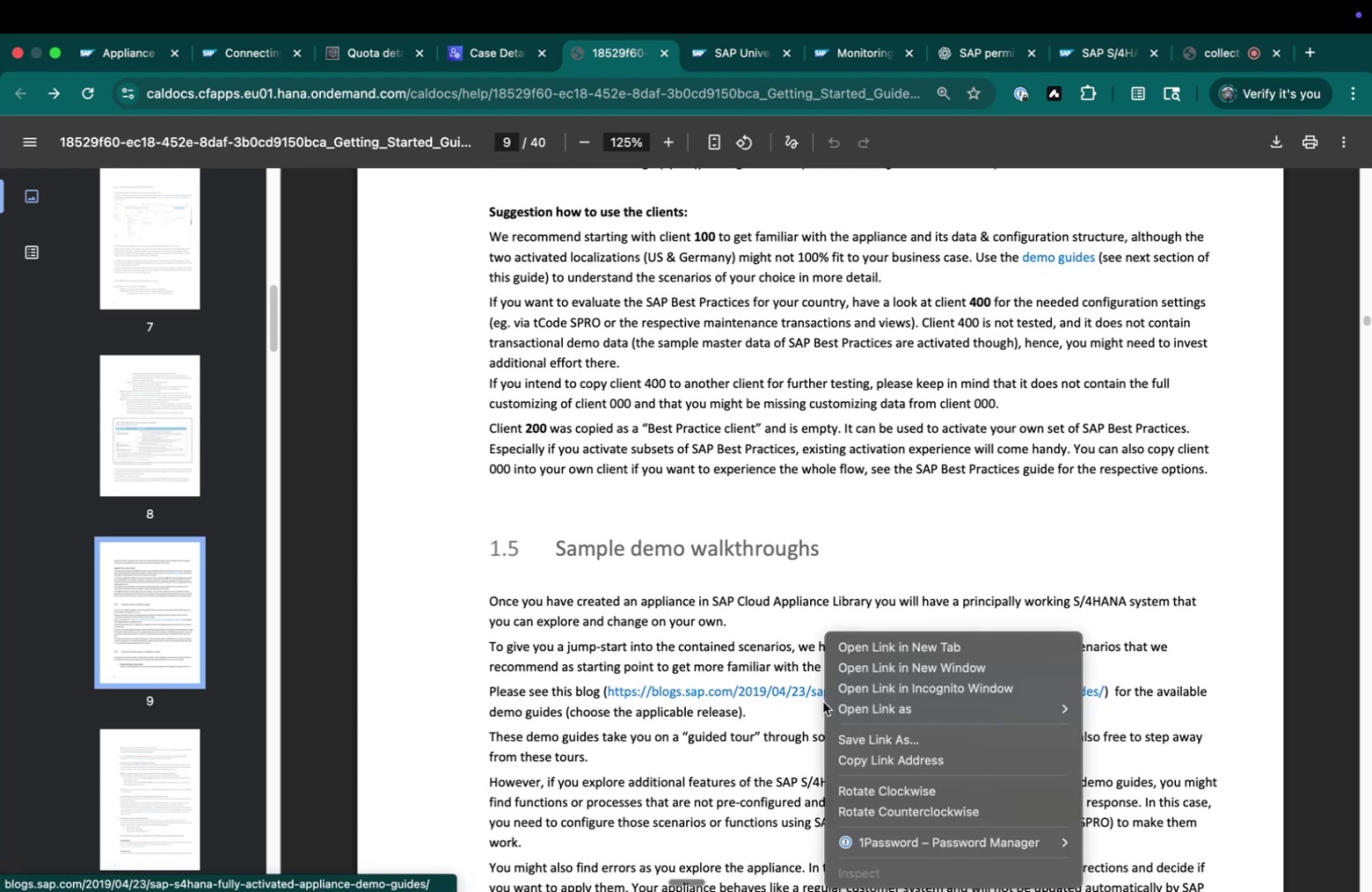 
left_click([861, 643])
 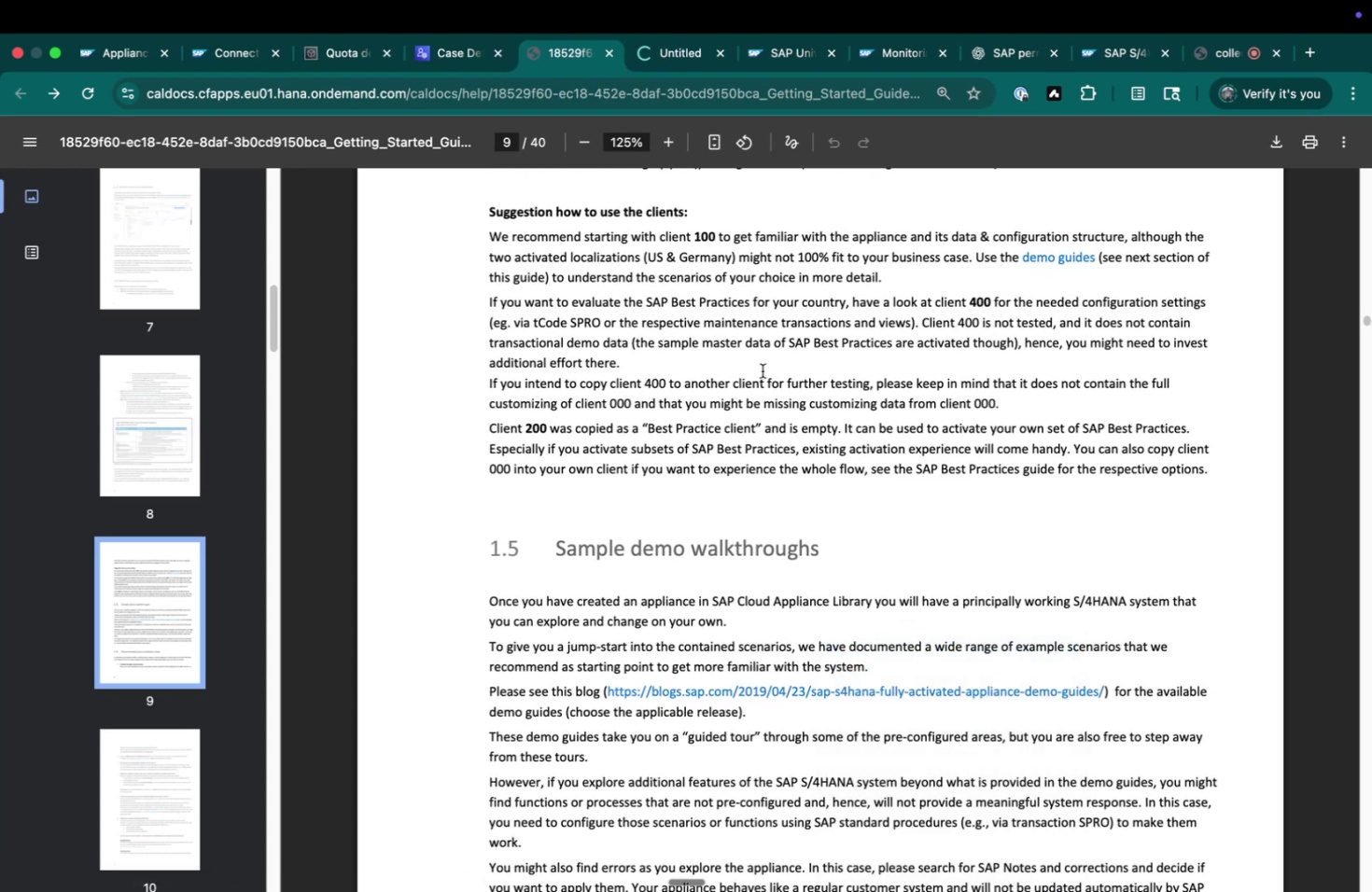 
scroll: coordinate [763, 386], scroll_direction: down, amount: 29.0
 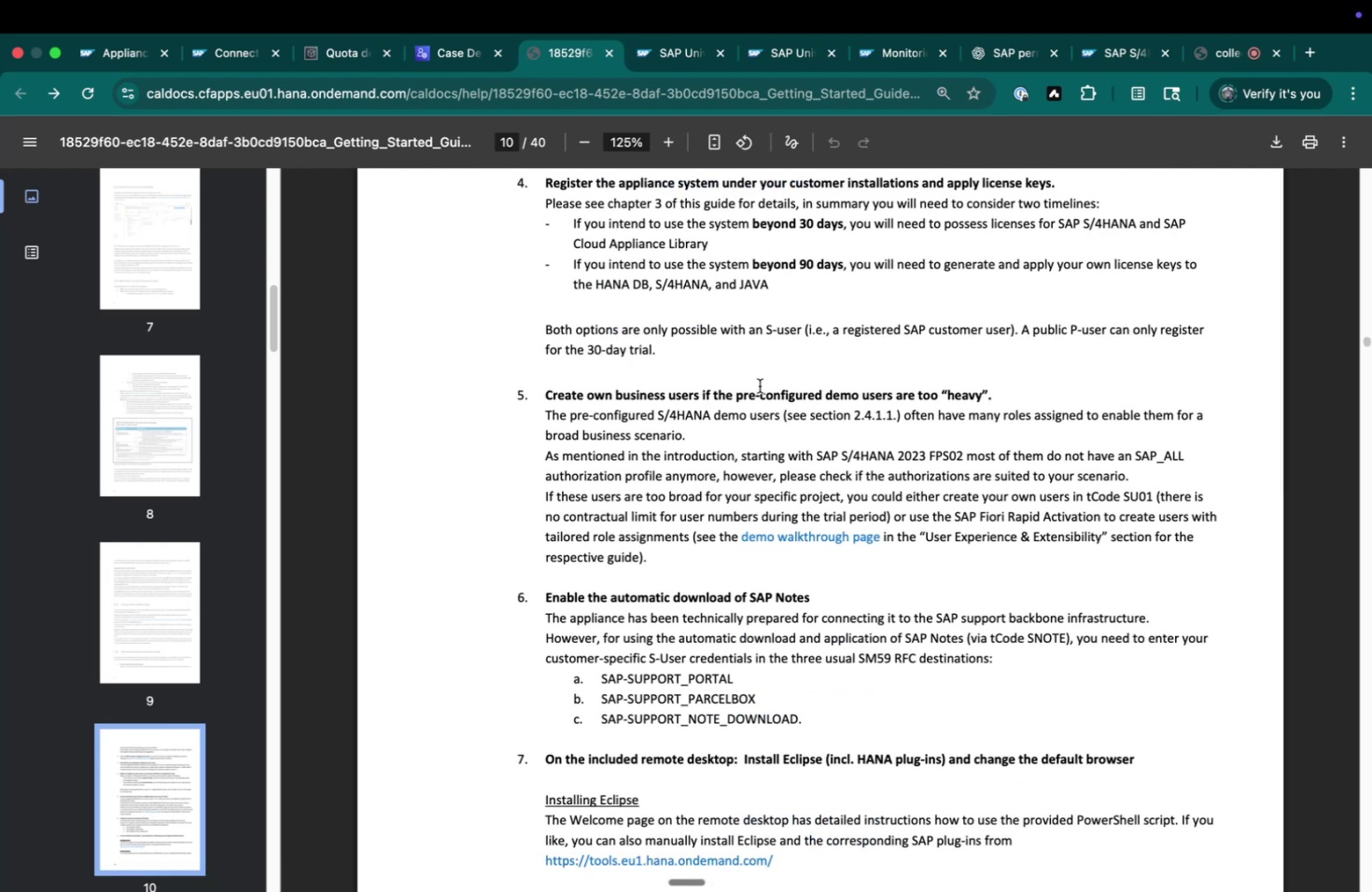 
left_click([657, 68])
 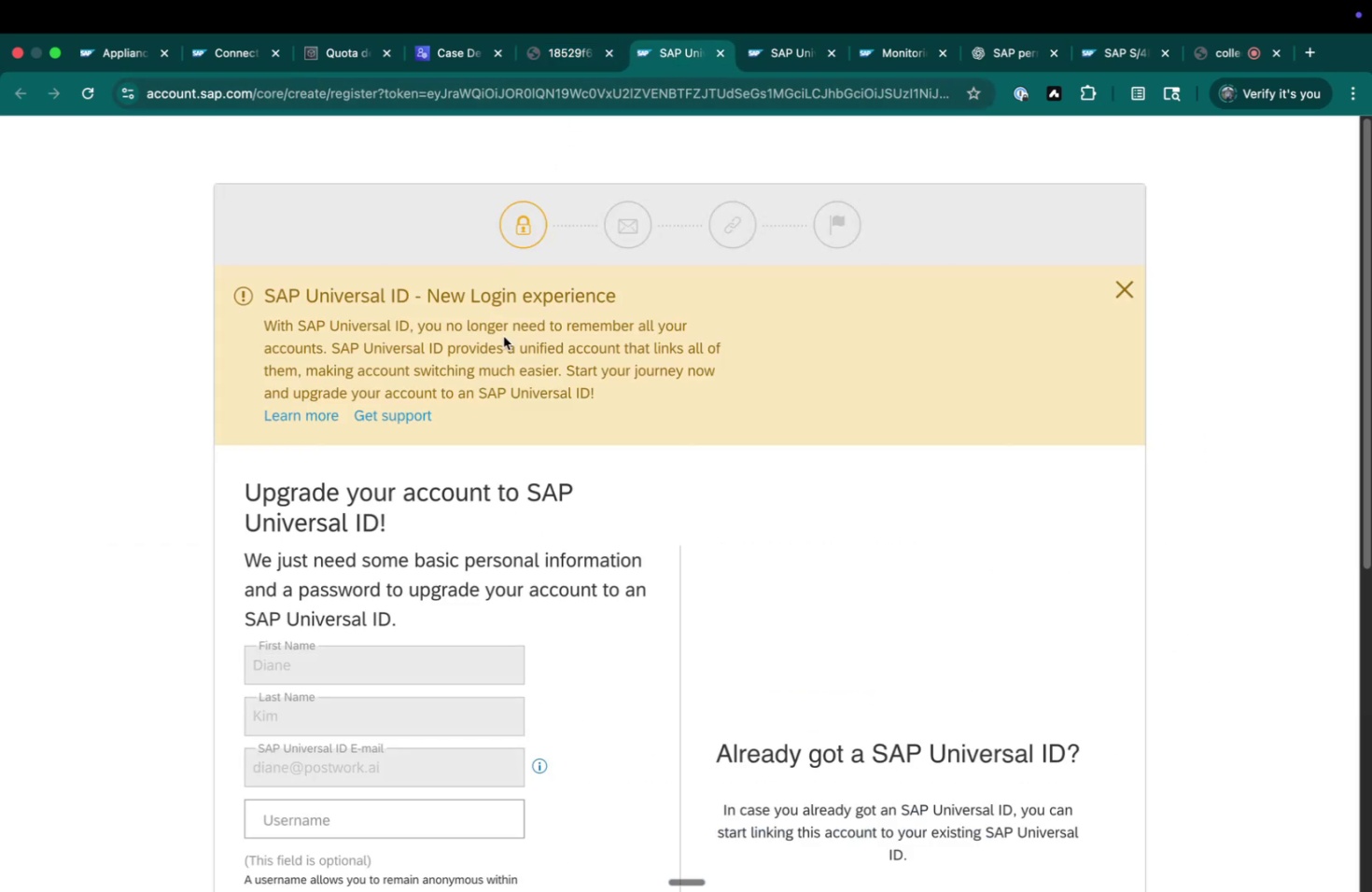 
scroll: coordinate [697, 578], scroll_direction: down, amount: 30.0
 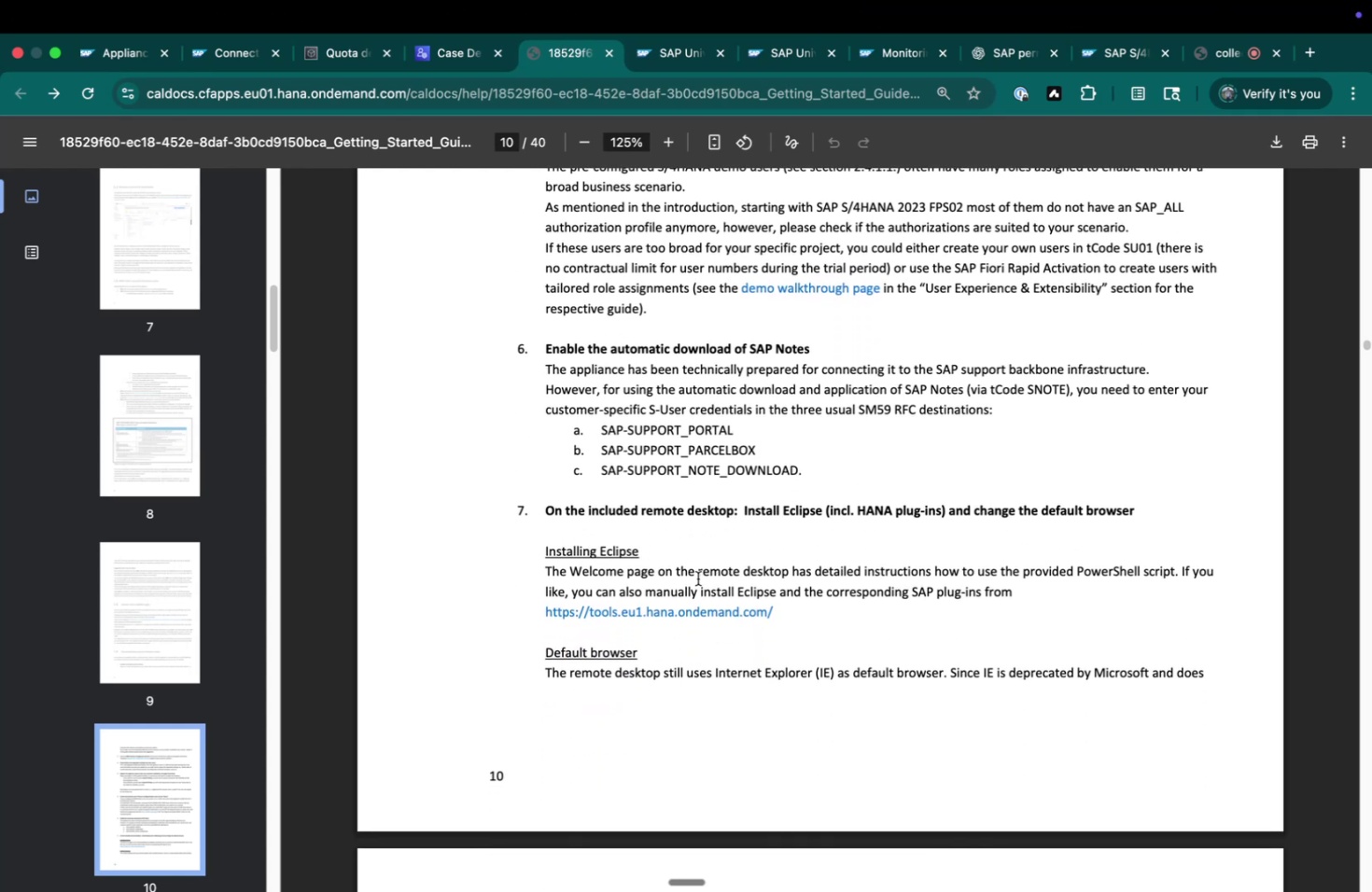 
scroll: coordinate [694, 578], scroll_direction: up, amount: 7.0
 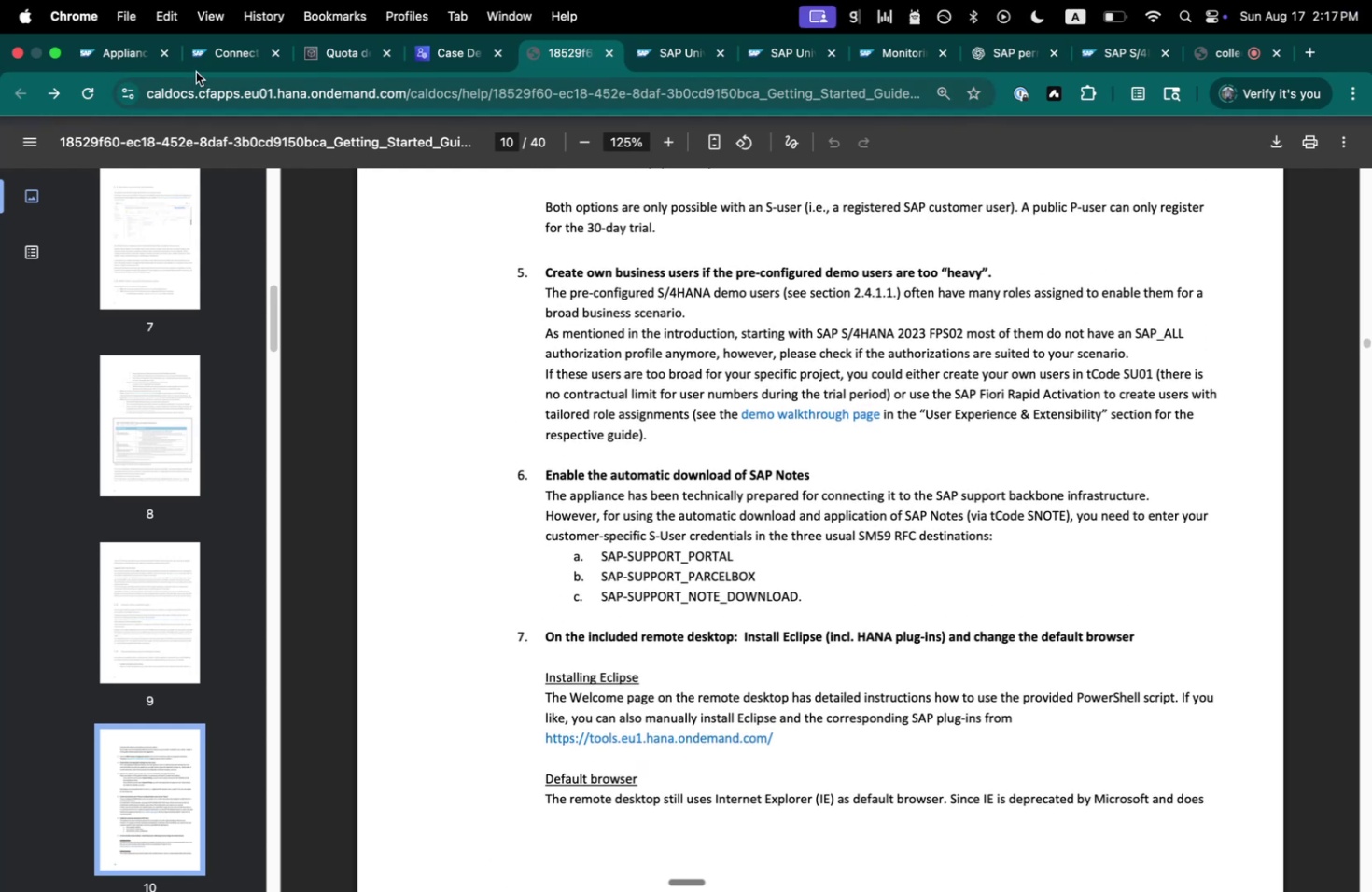 
mouse_move([155, 79])
 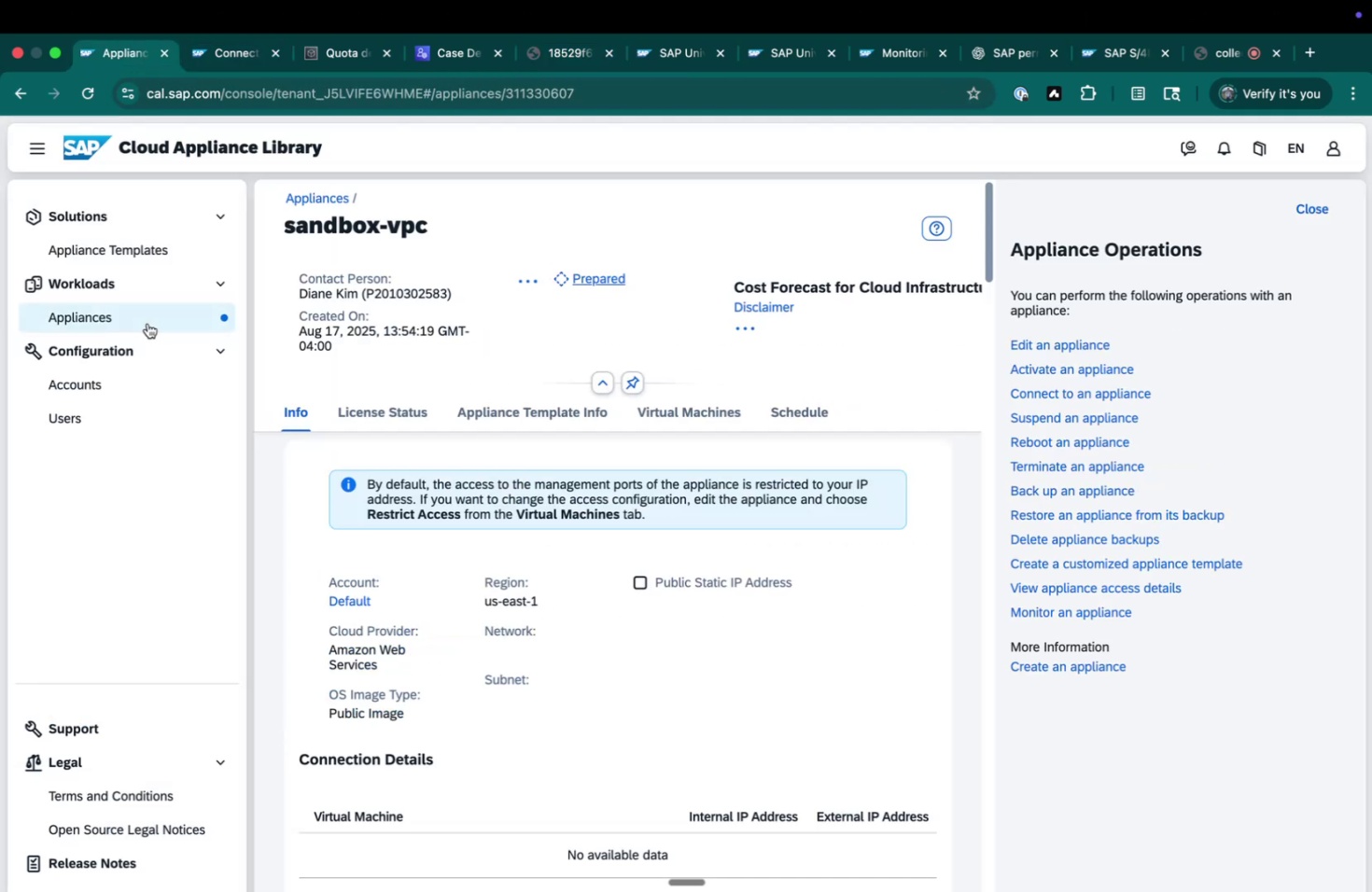 
left_click([147, 322])
 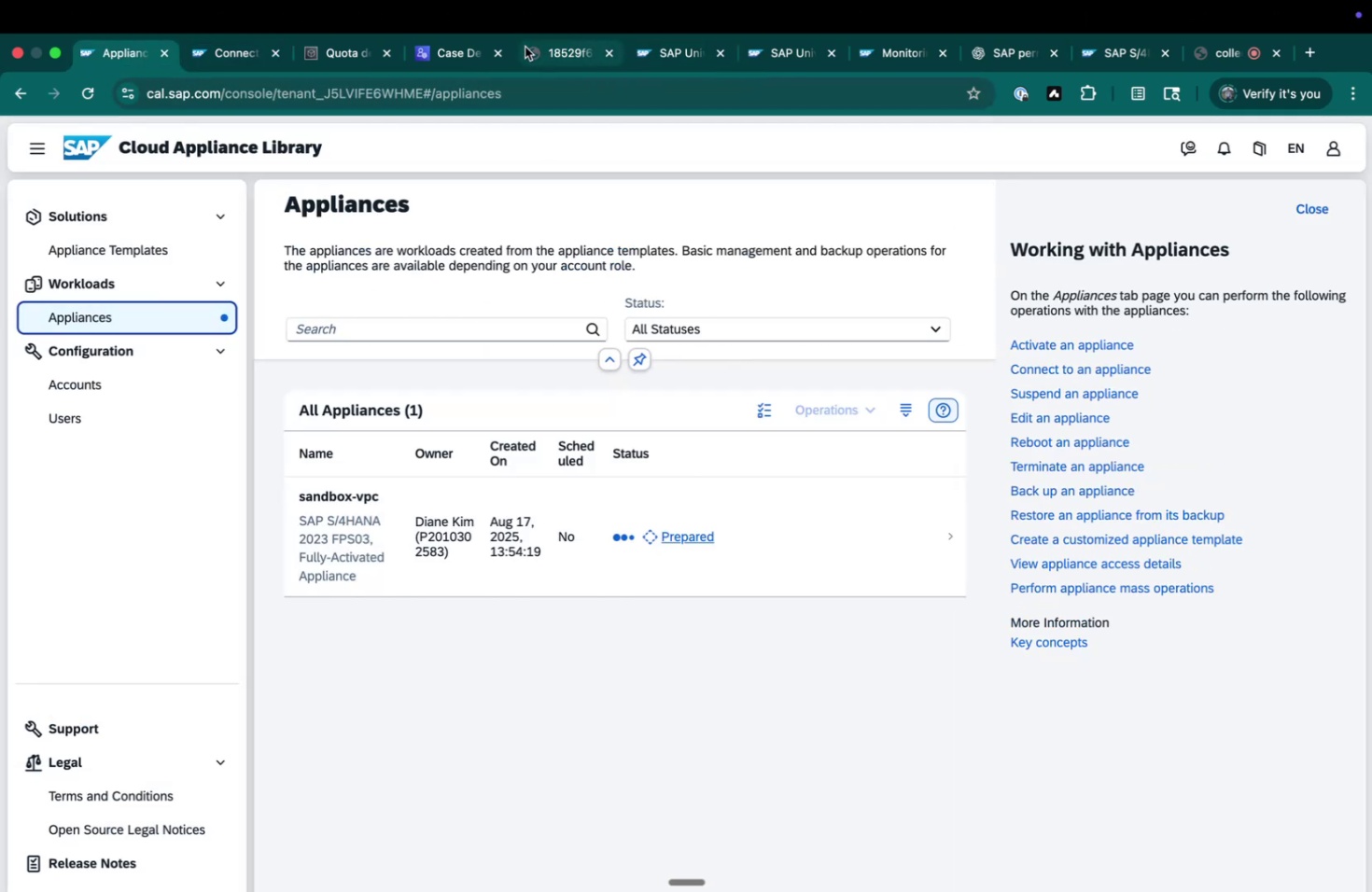 
left_click([575, 53])
 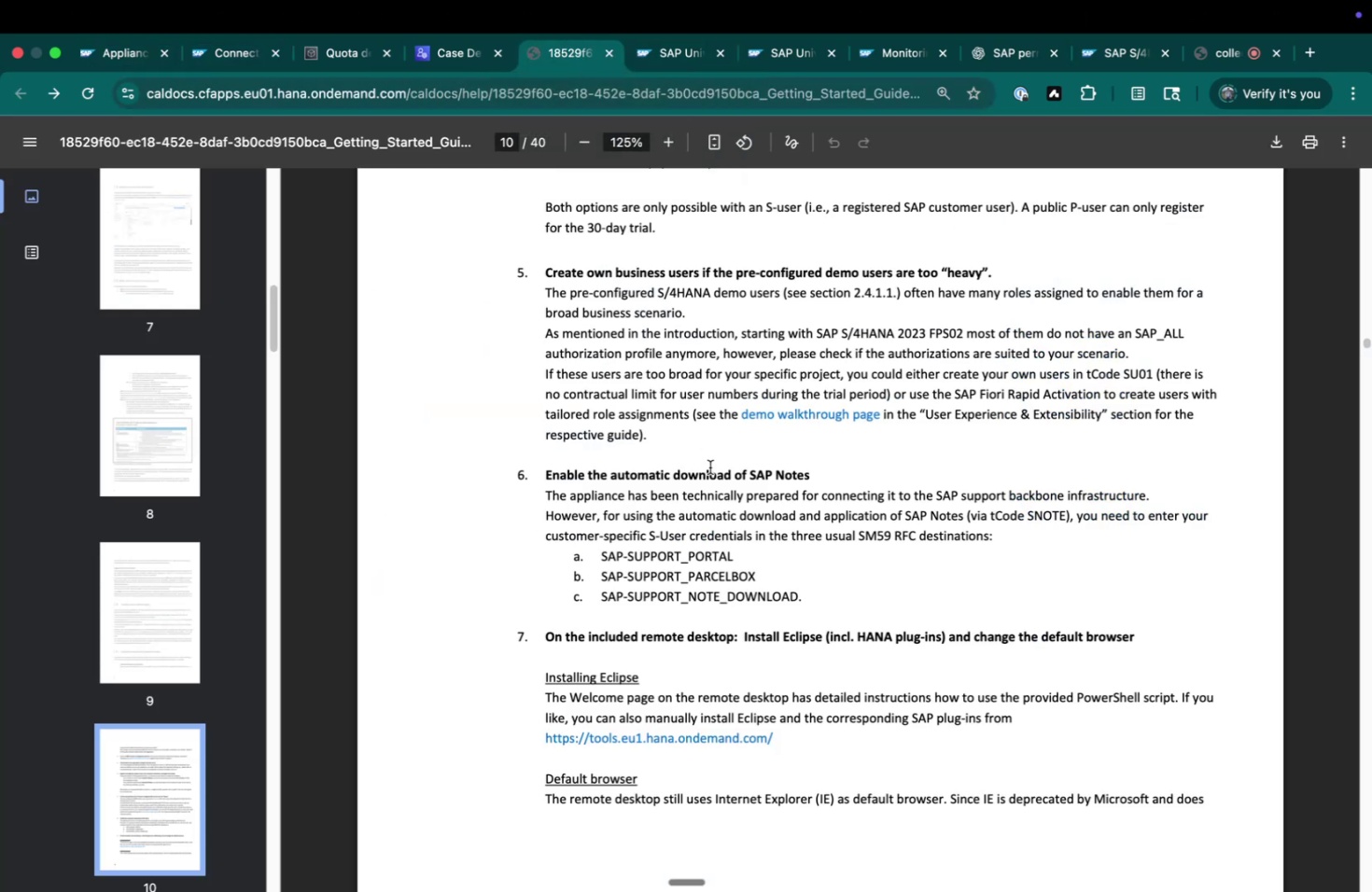 
scroll: coordinate [709, 467], scroll_direction: down, amount: 1.0
 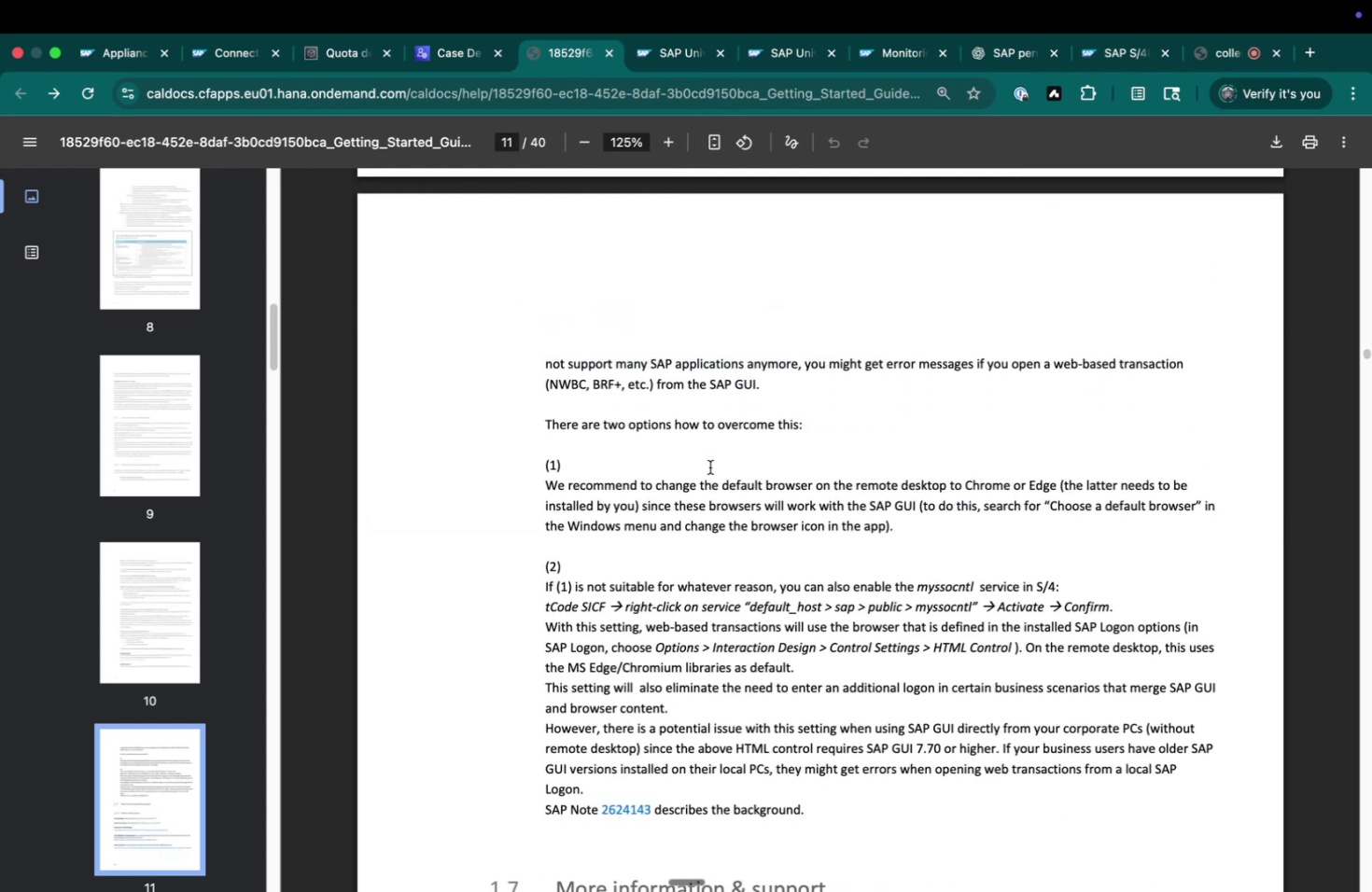 
wait(6.18)
 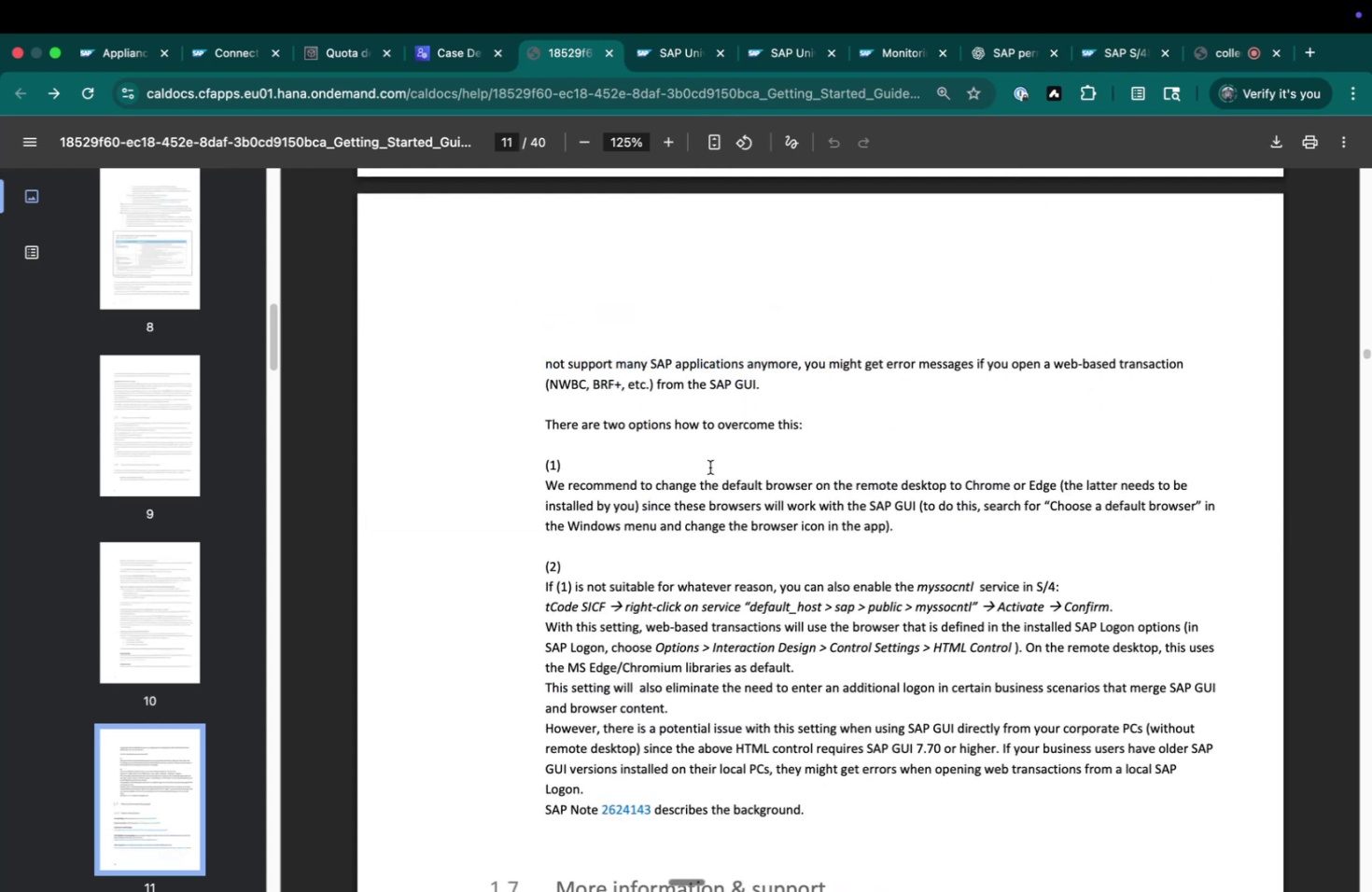 
scroll: coordinate [709, 467], scroll_direction: down, amount: 8.0
 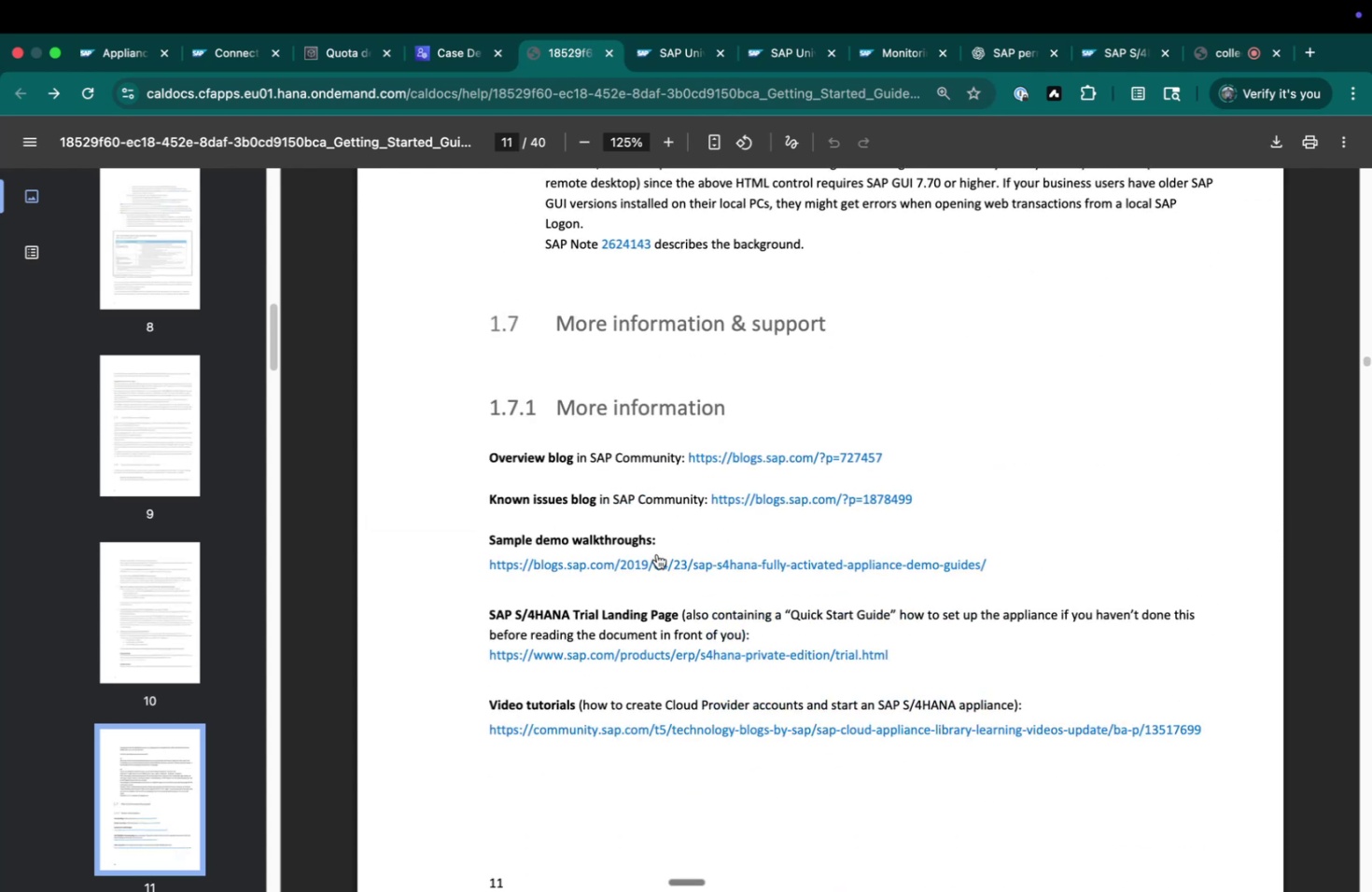 
left_click([656, 554])
 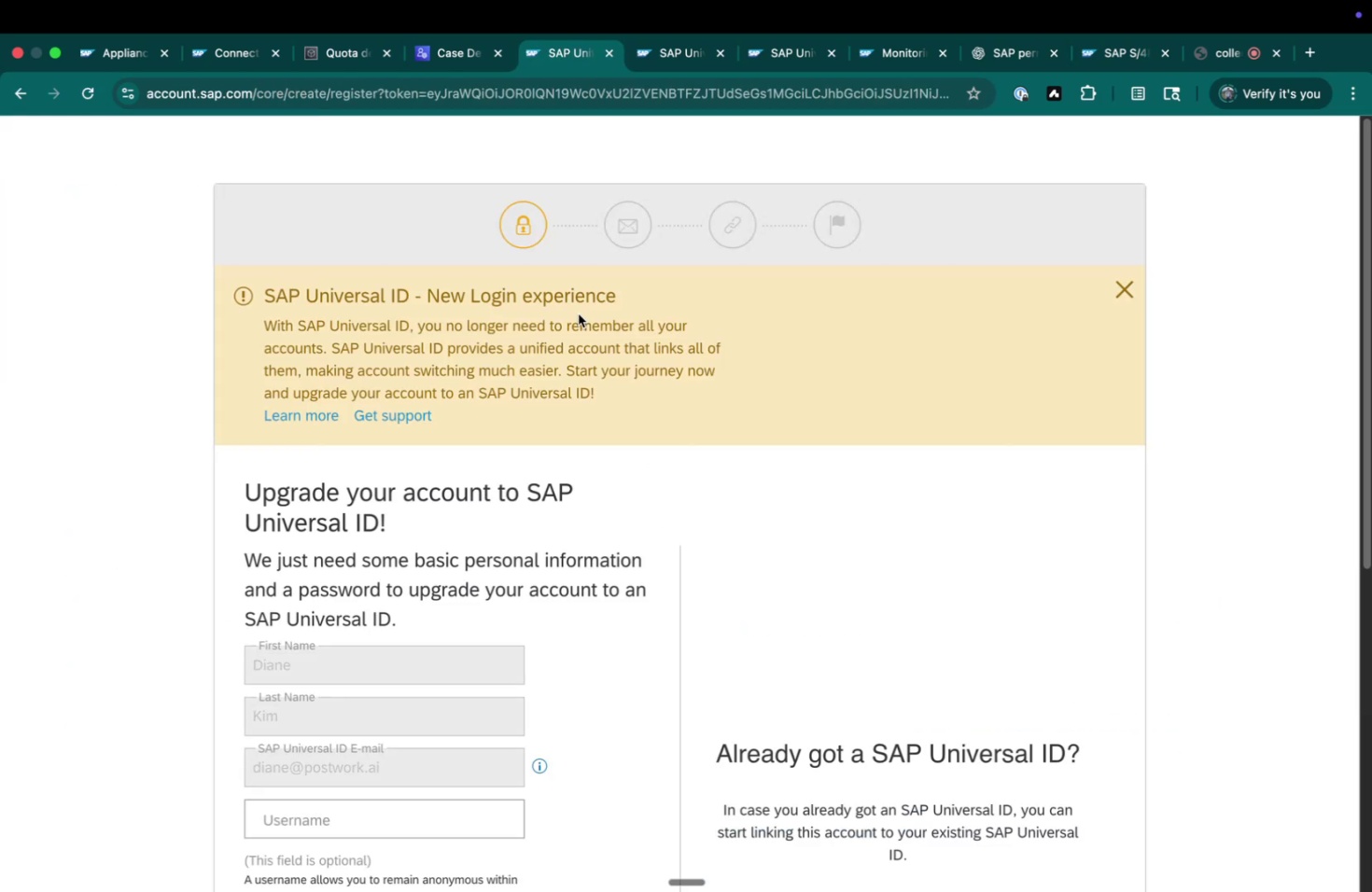 
scroll: coordinate [550, 445], scroll_direction: down, amount: 18.0
 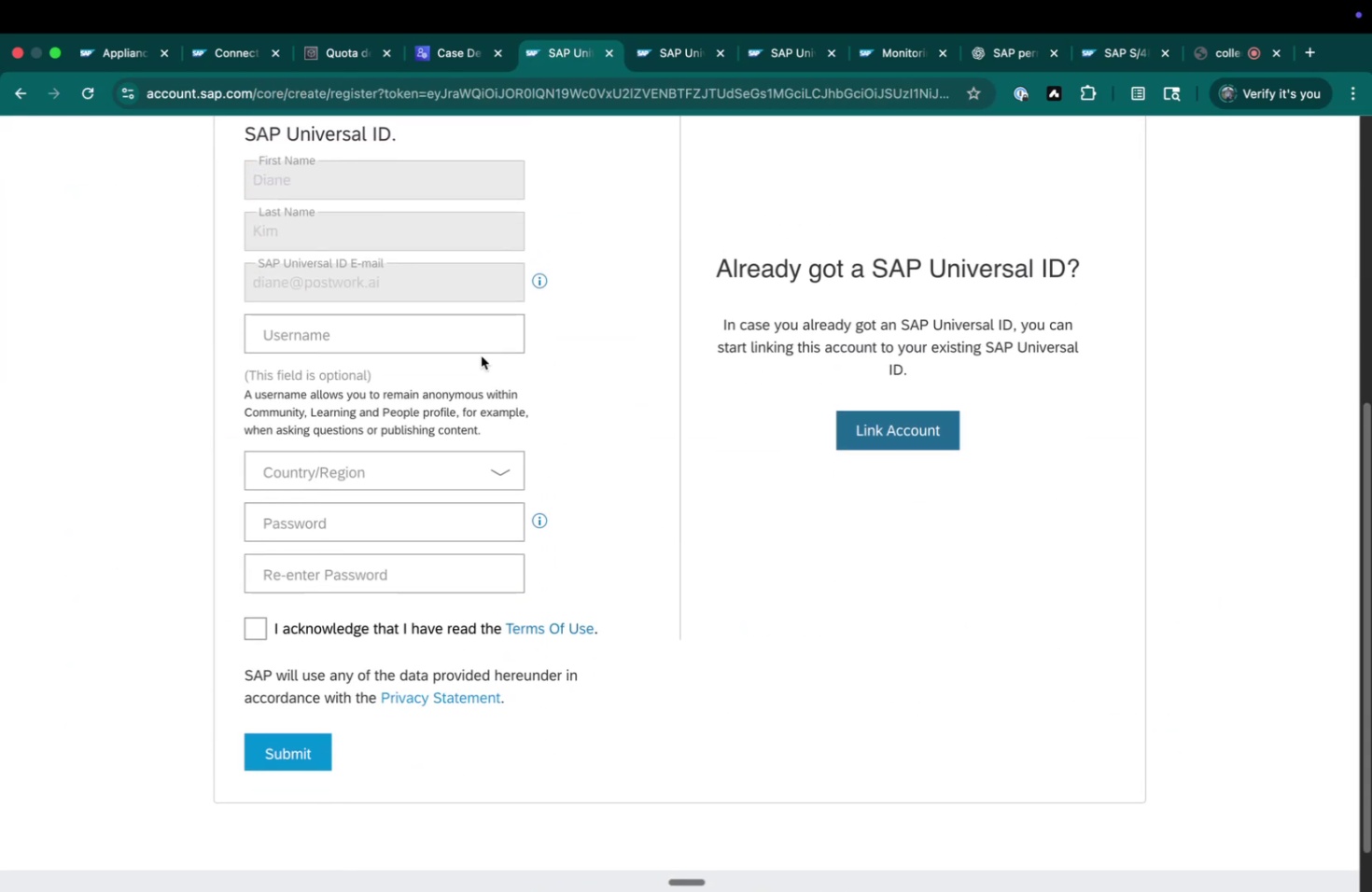 
left_click([478, 330])
 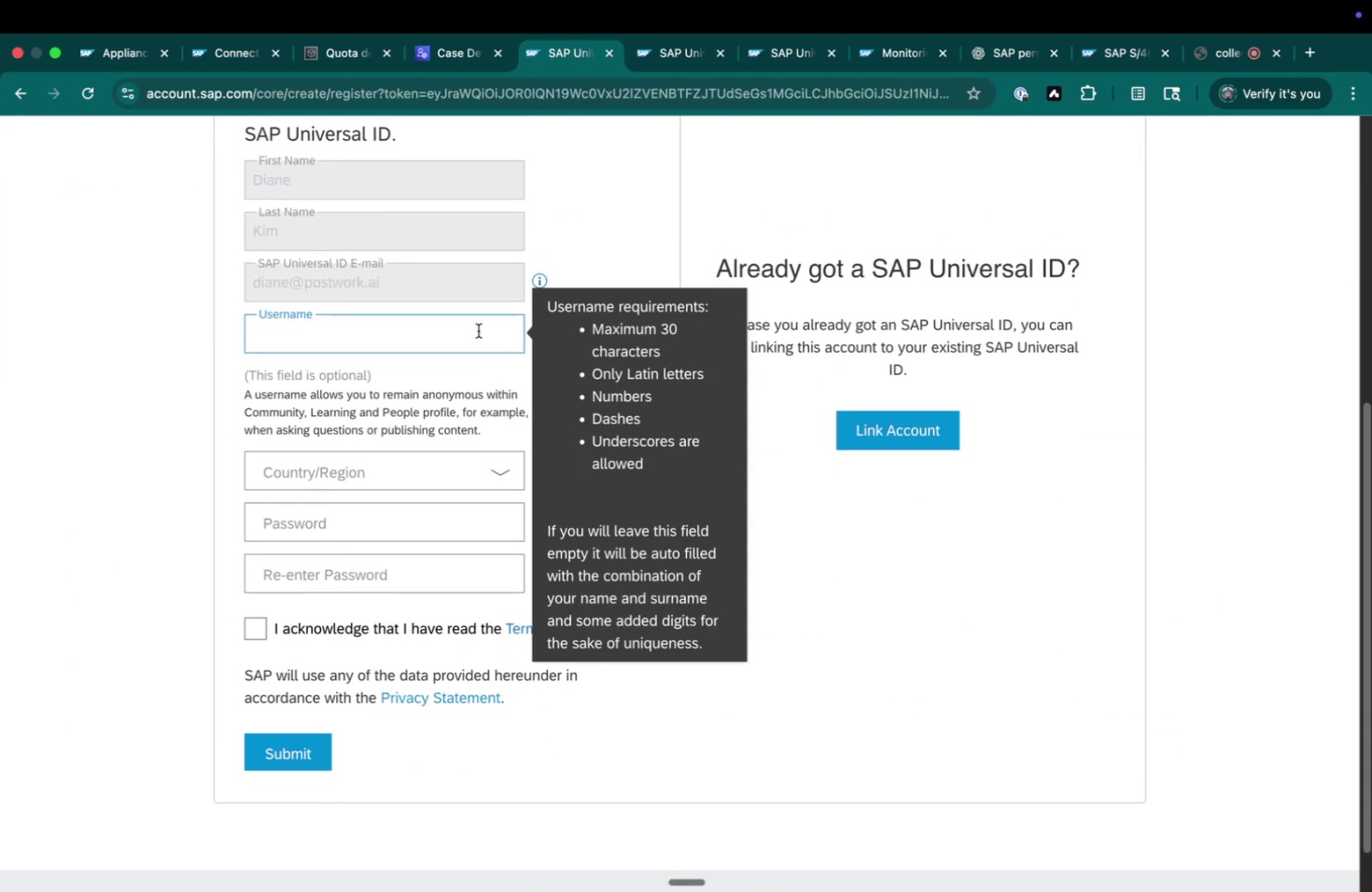 
type(postworksap)
 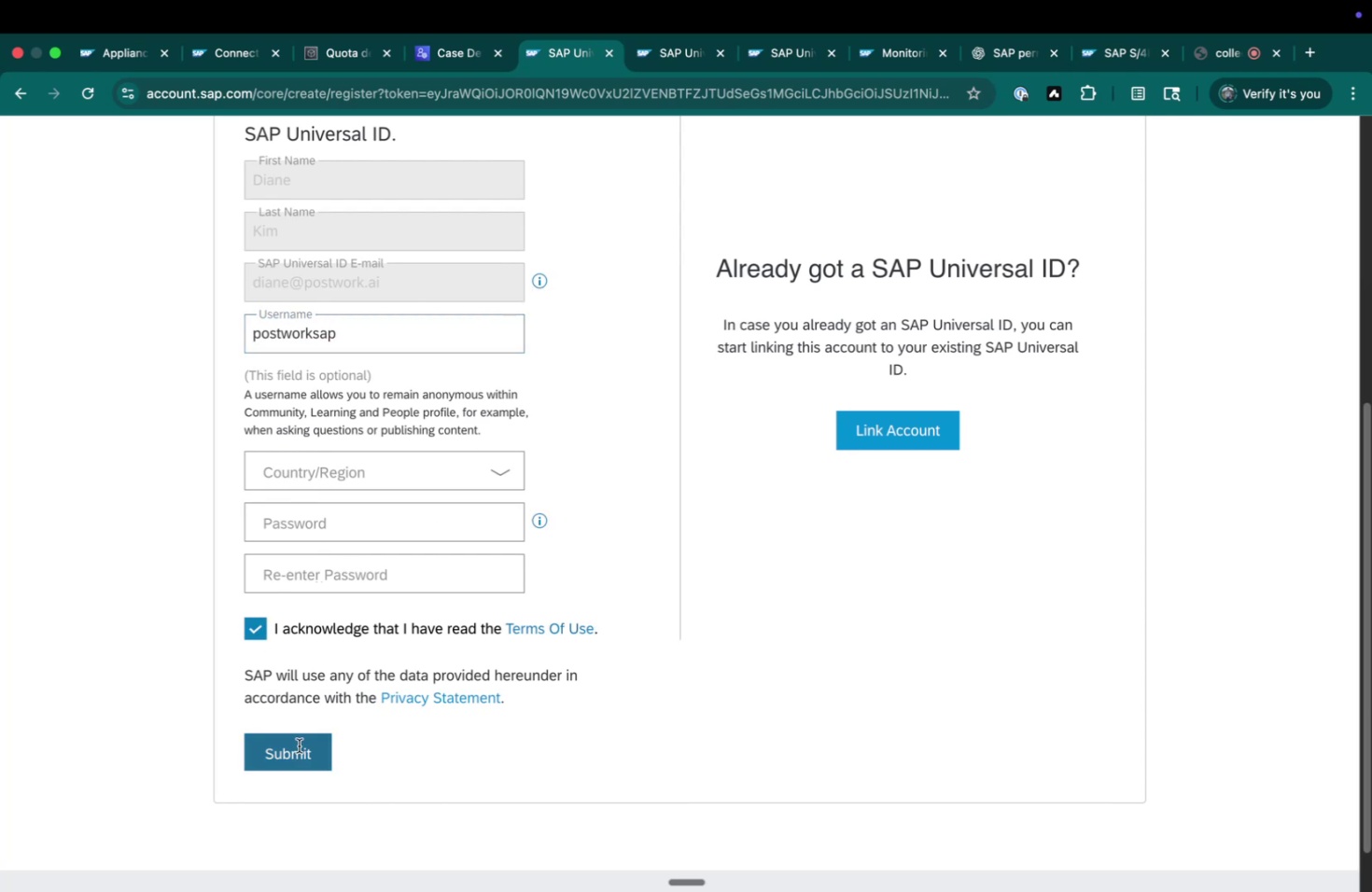 
wait(5.7)
 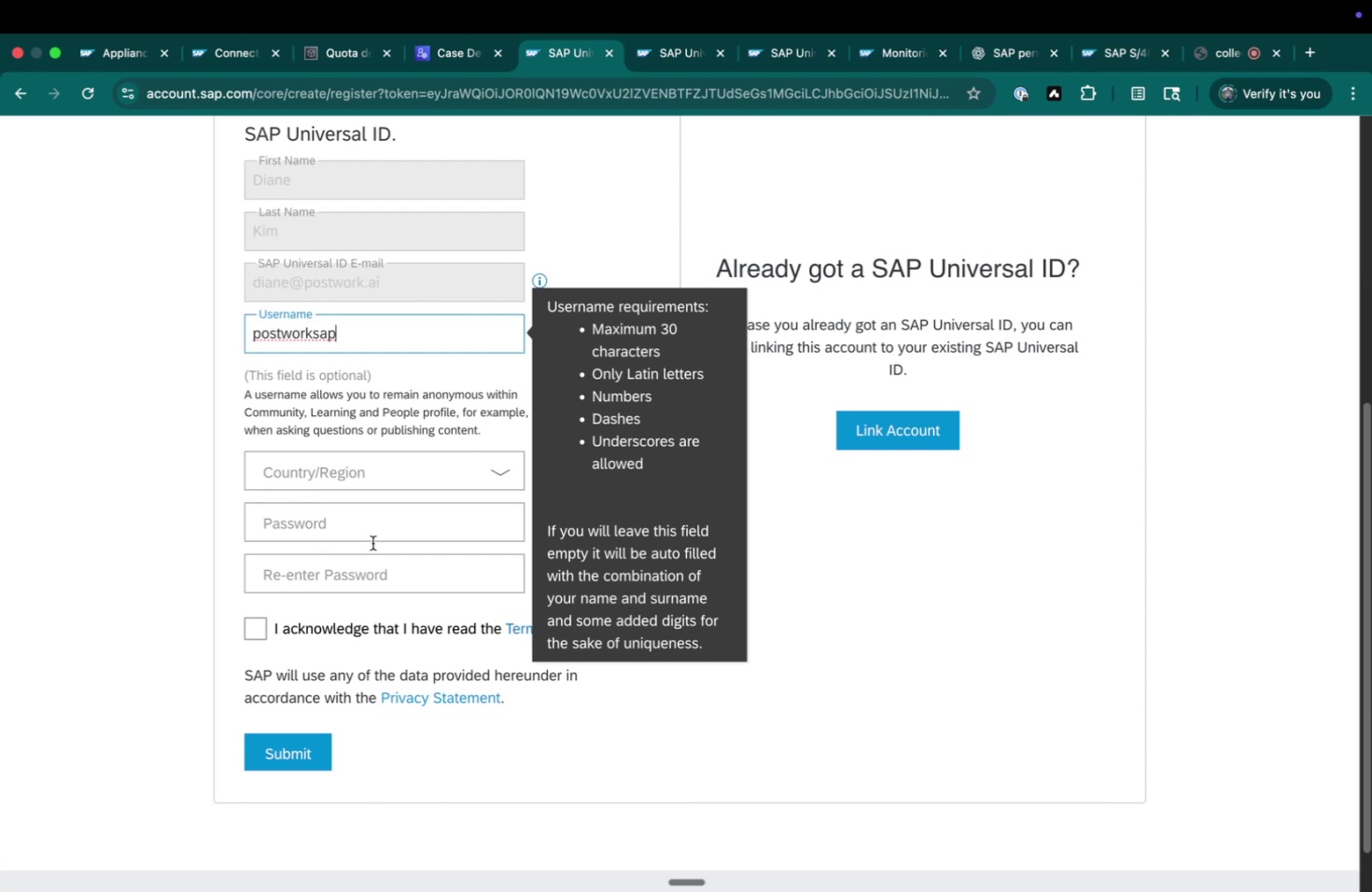 
left_click([446, 474])
 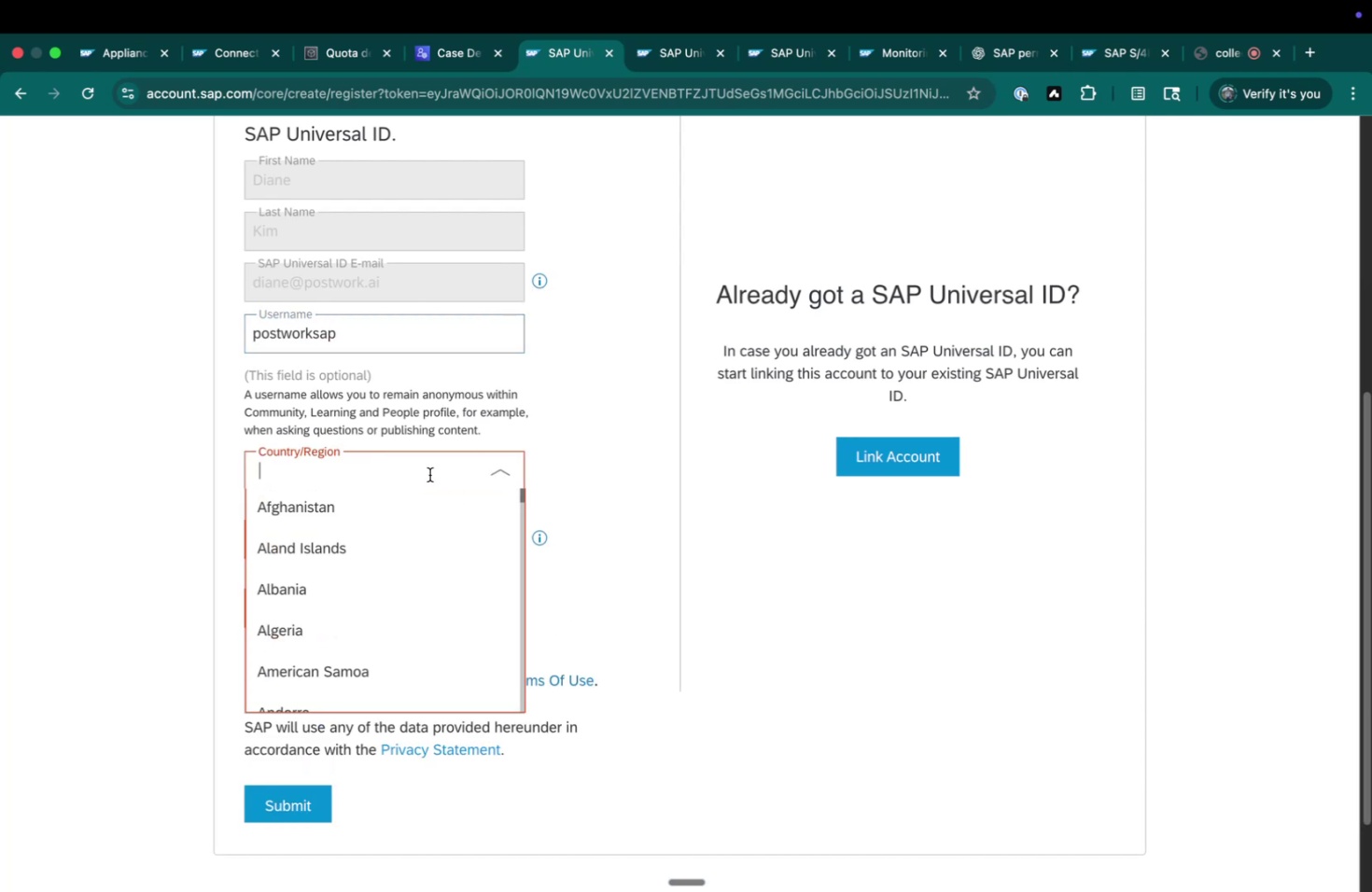 
type(united)
 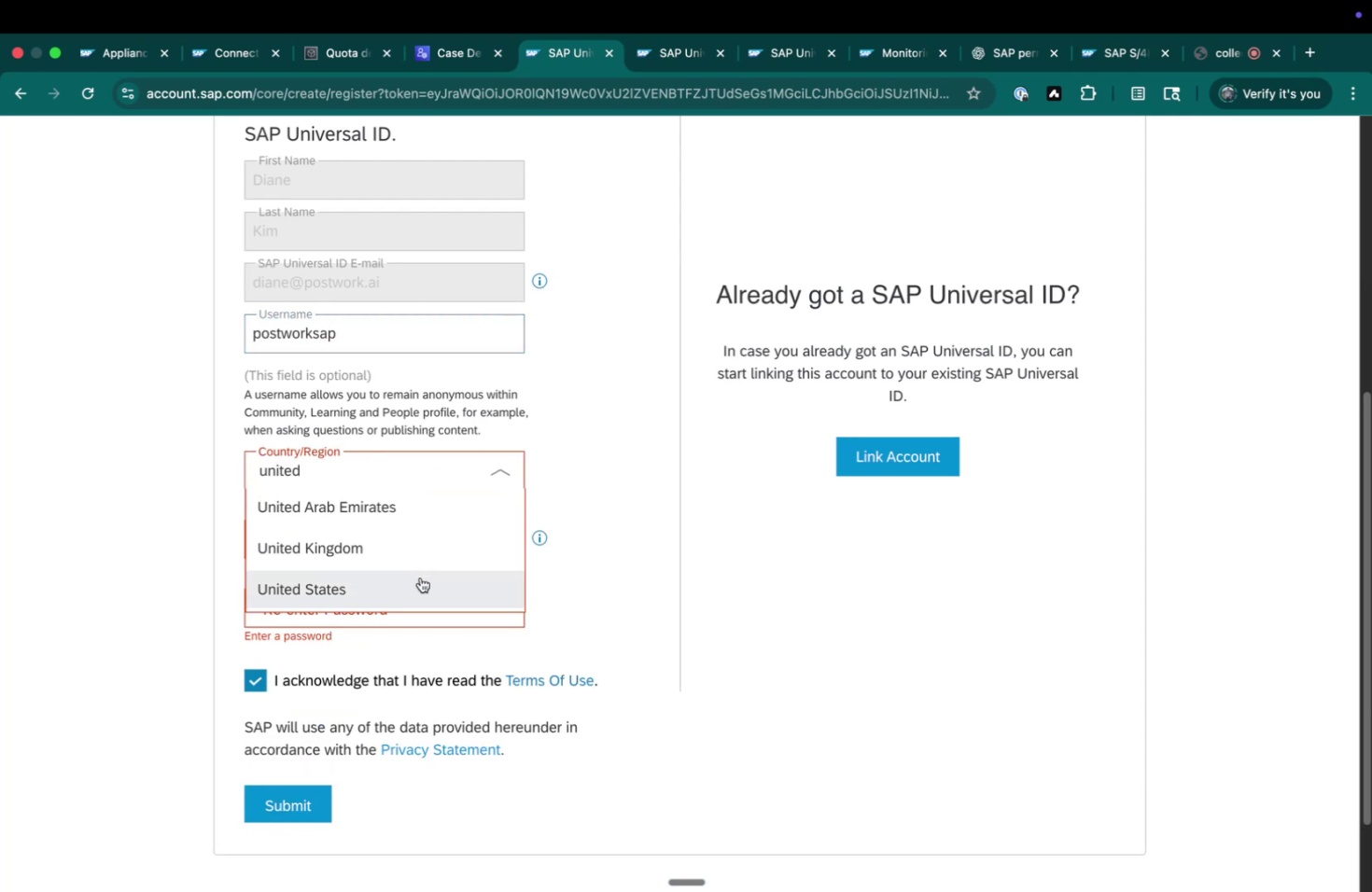 
left_click([418, 578])
 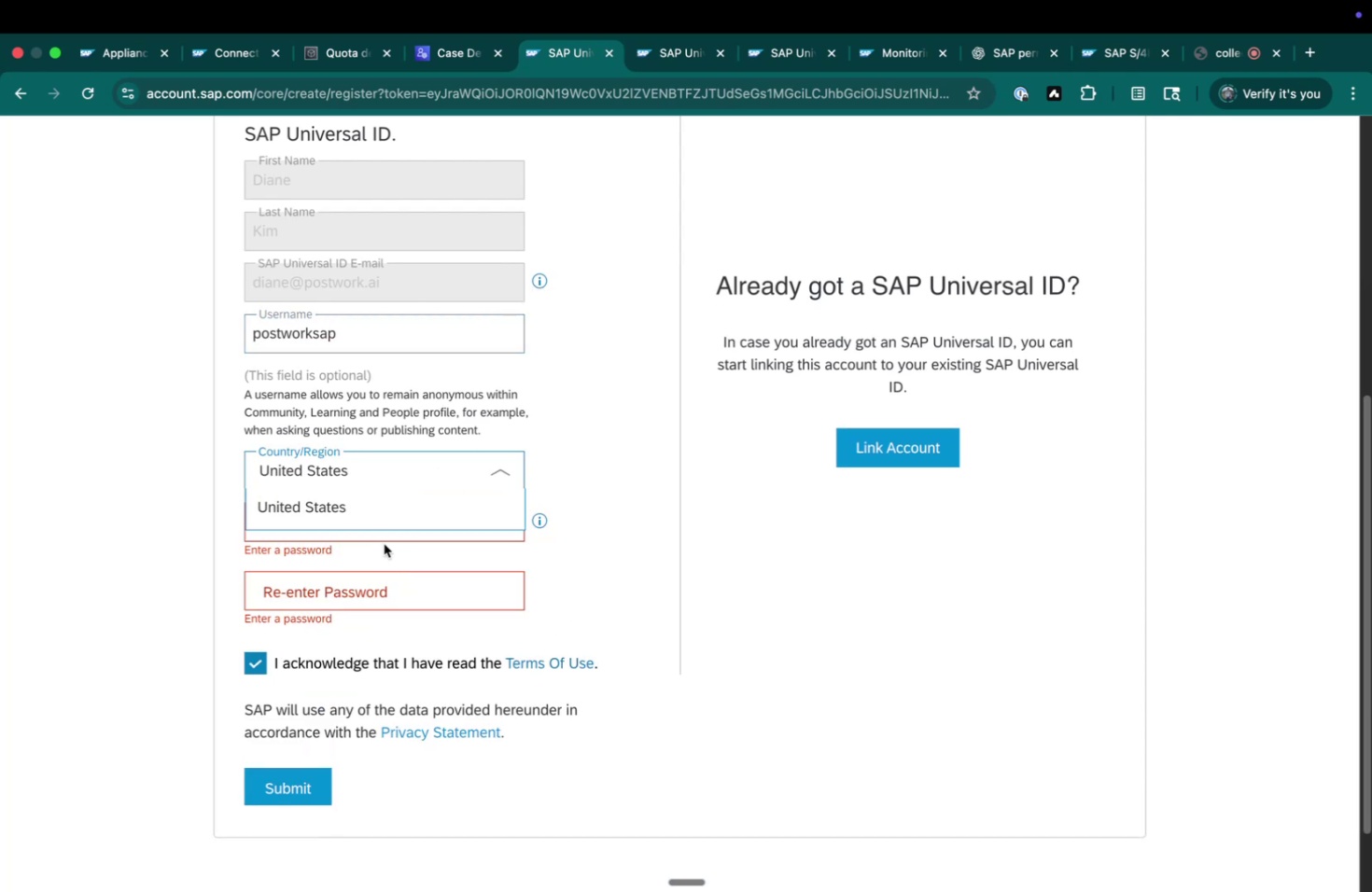 
left_click([385, 552])
 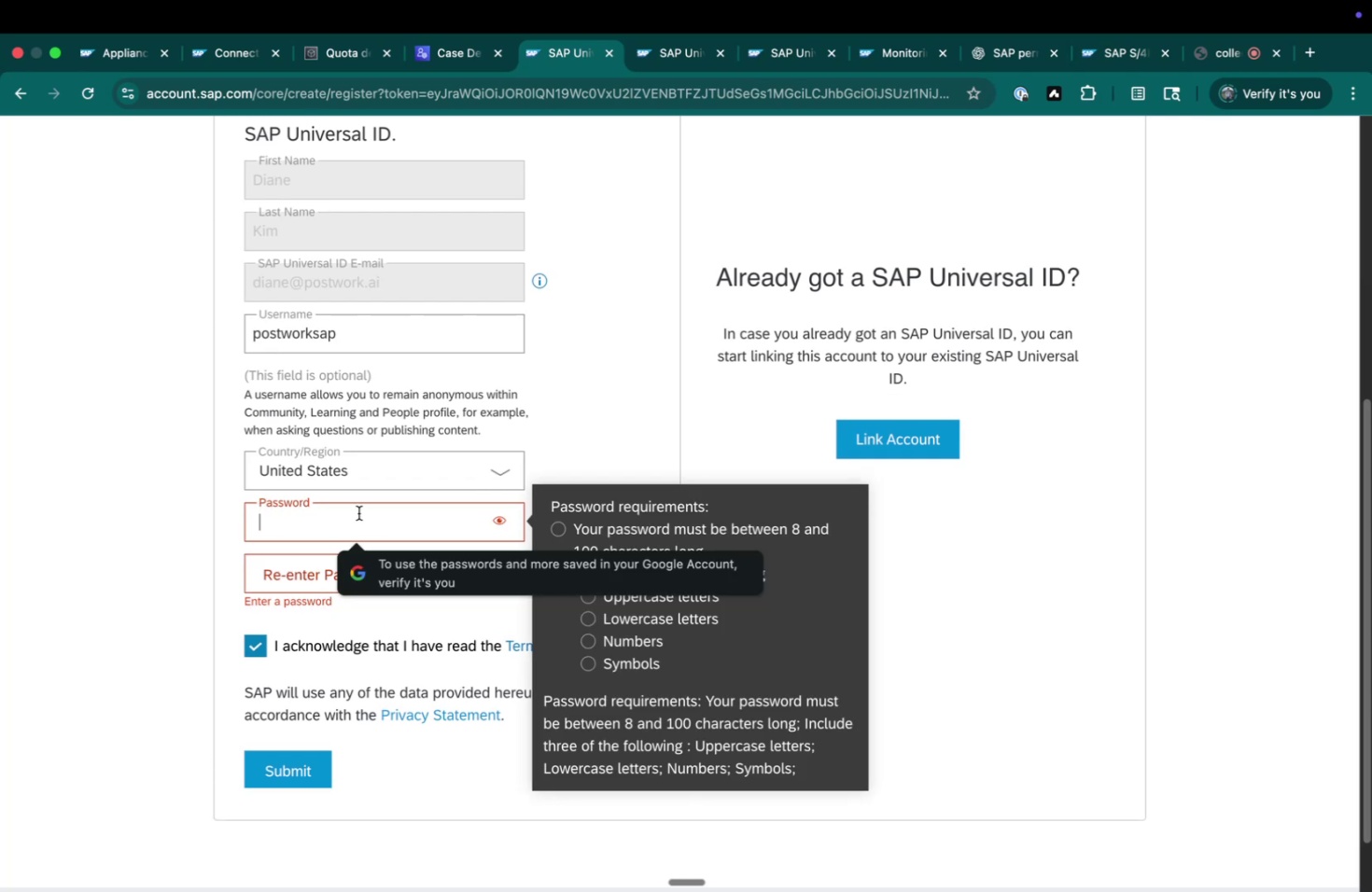 
key(Shift+ShiftLeft)
 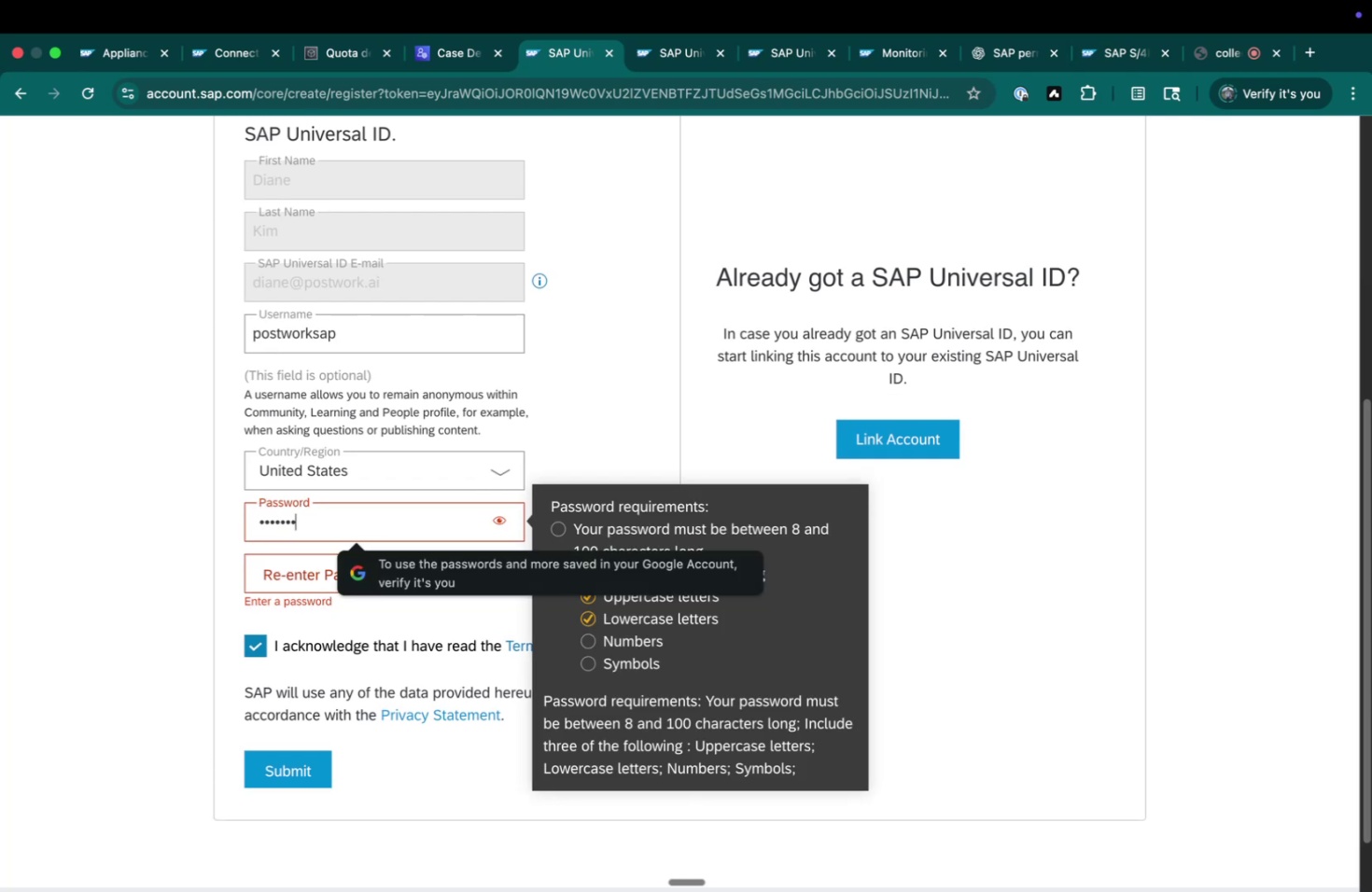 
hold_key(key=ShiftLeft, duration=0.38)
 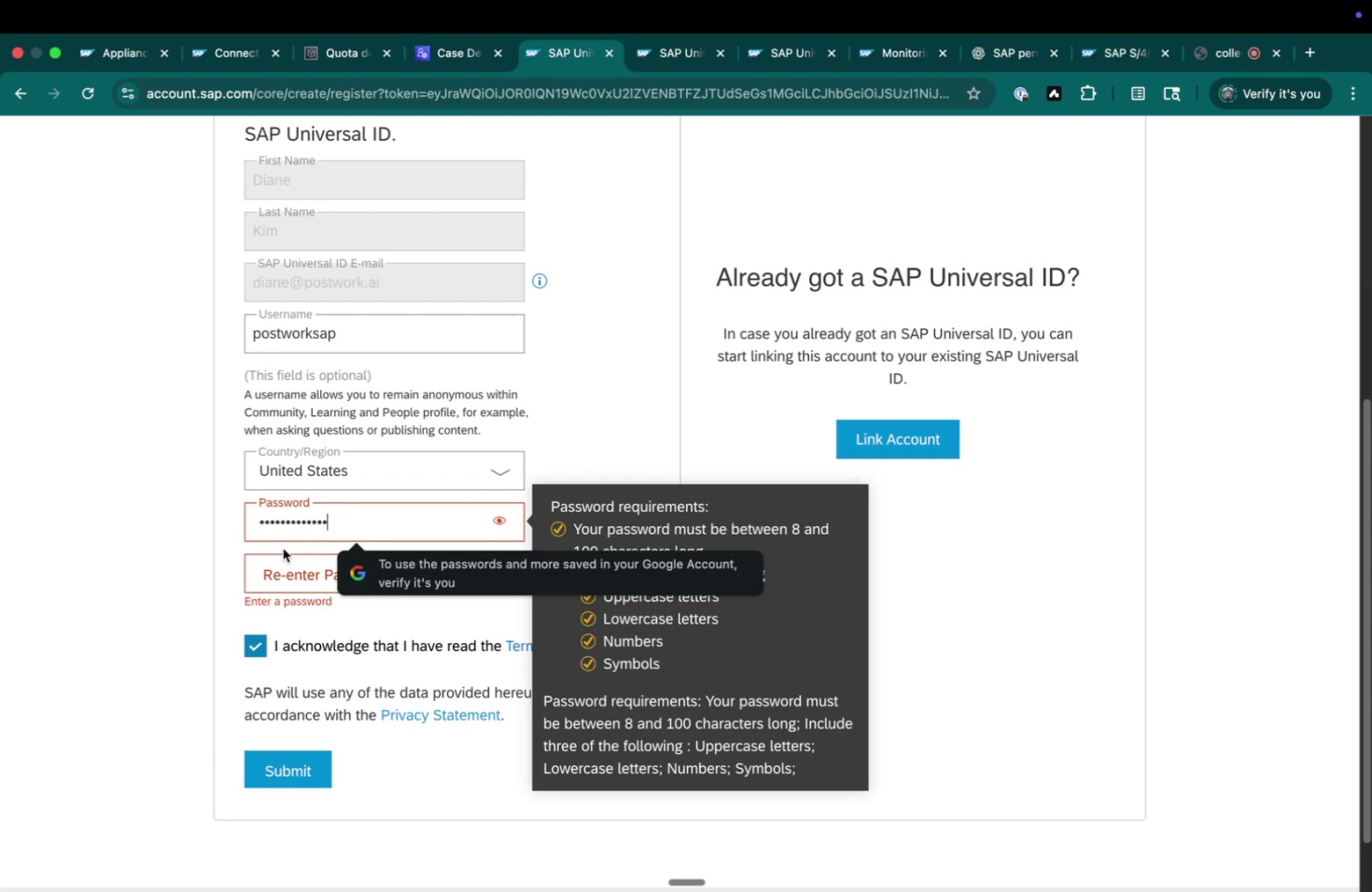 
left_click([280, 569])
 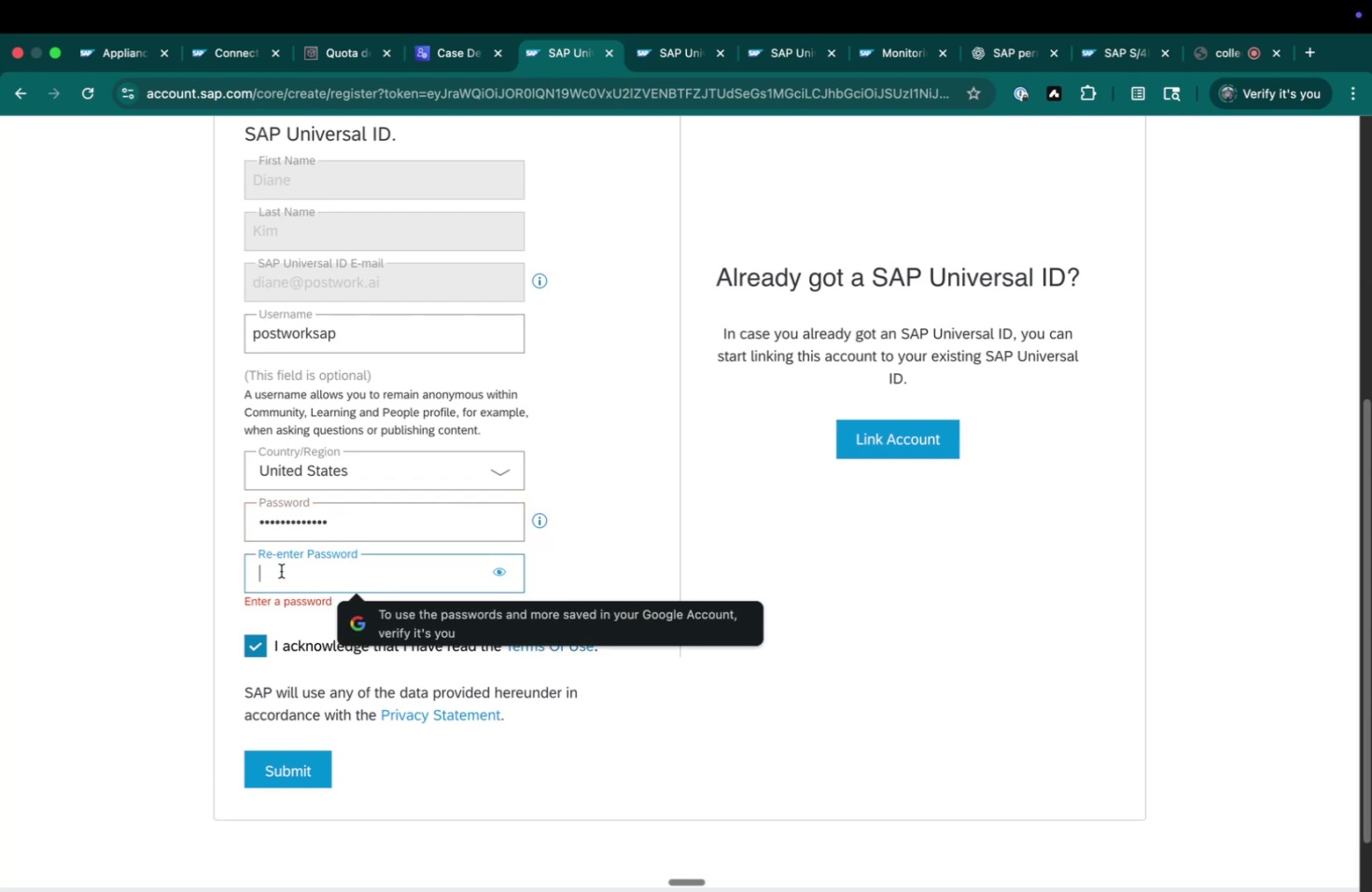 
hold_key(key=ShiftLeft, duration=0.34)
 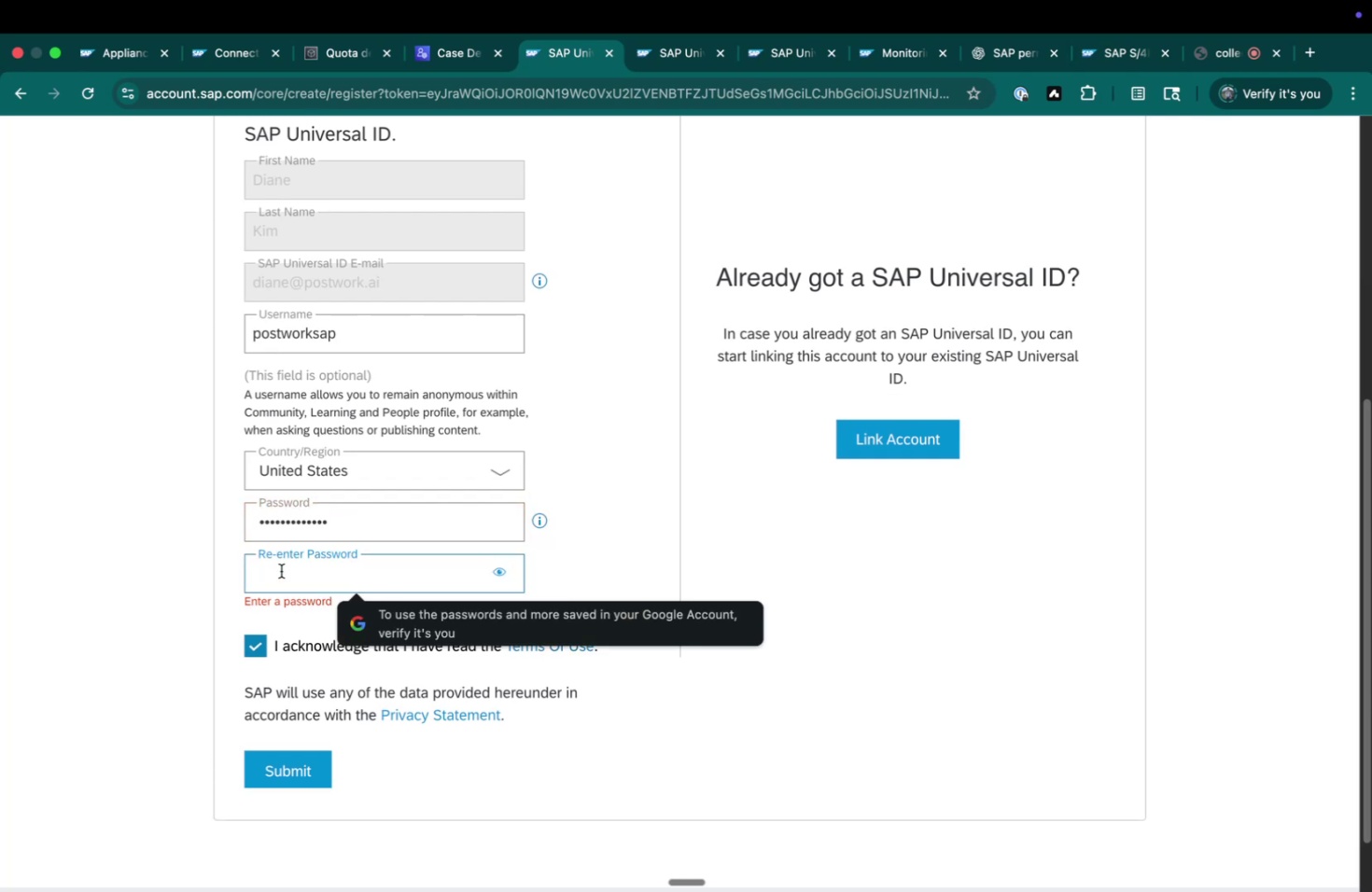 
hold_key(key=ShiftLeft, duration=0.44)
 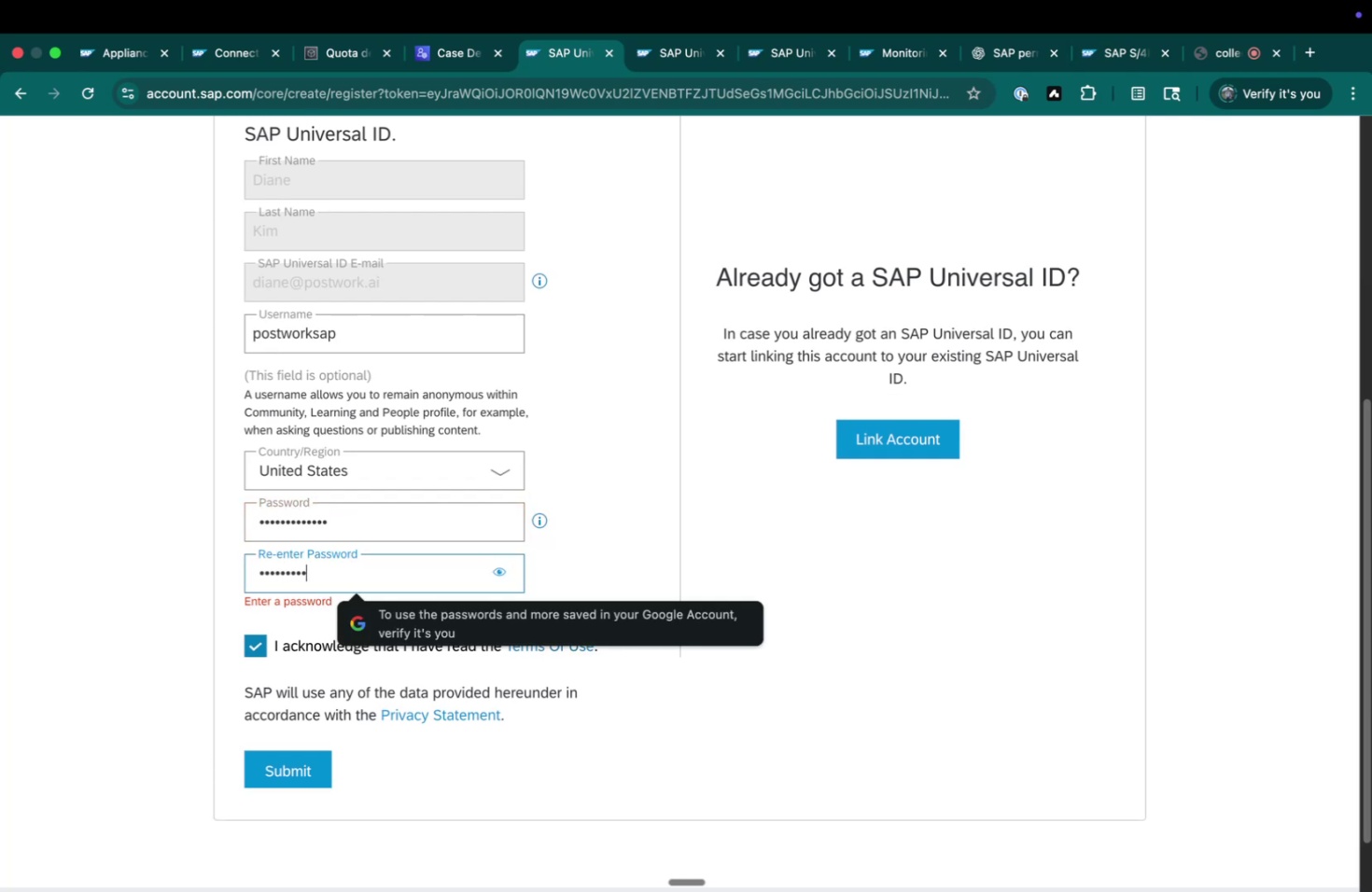 
hold_key(key=ShiftLeft, duration=0.87)
 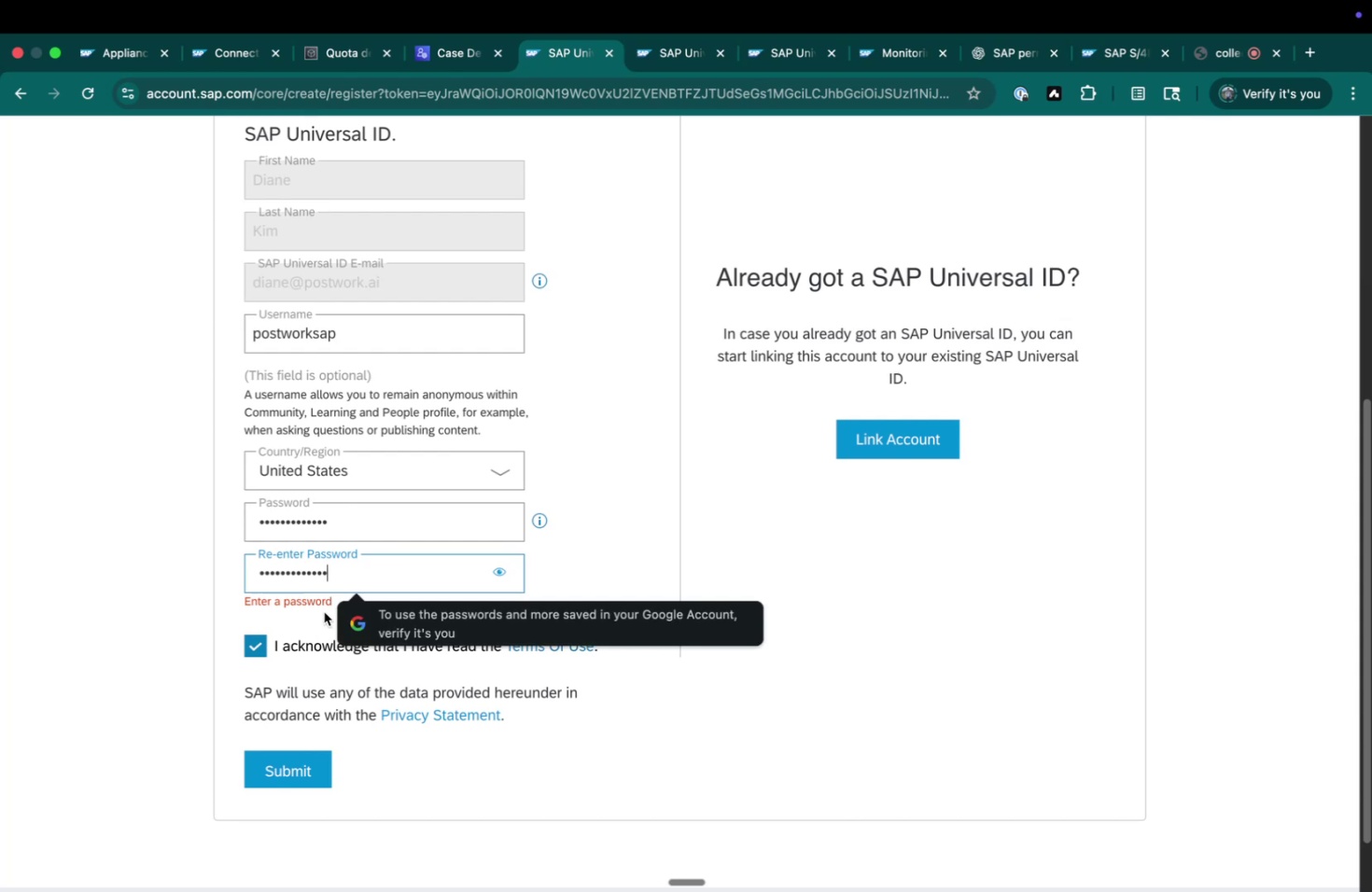 
left_click([497, 566])
 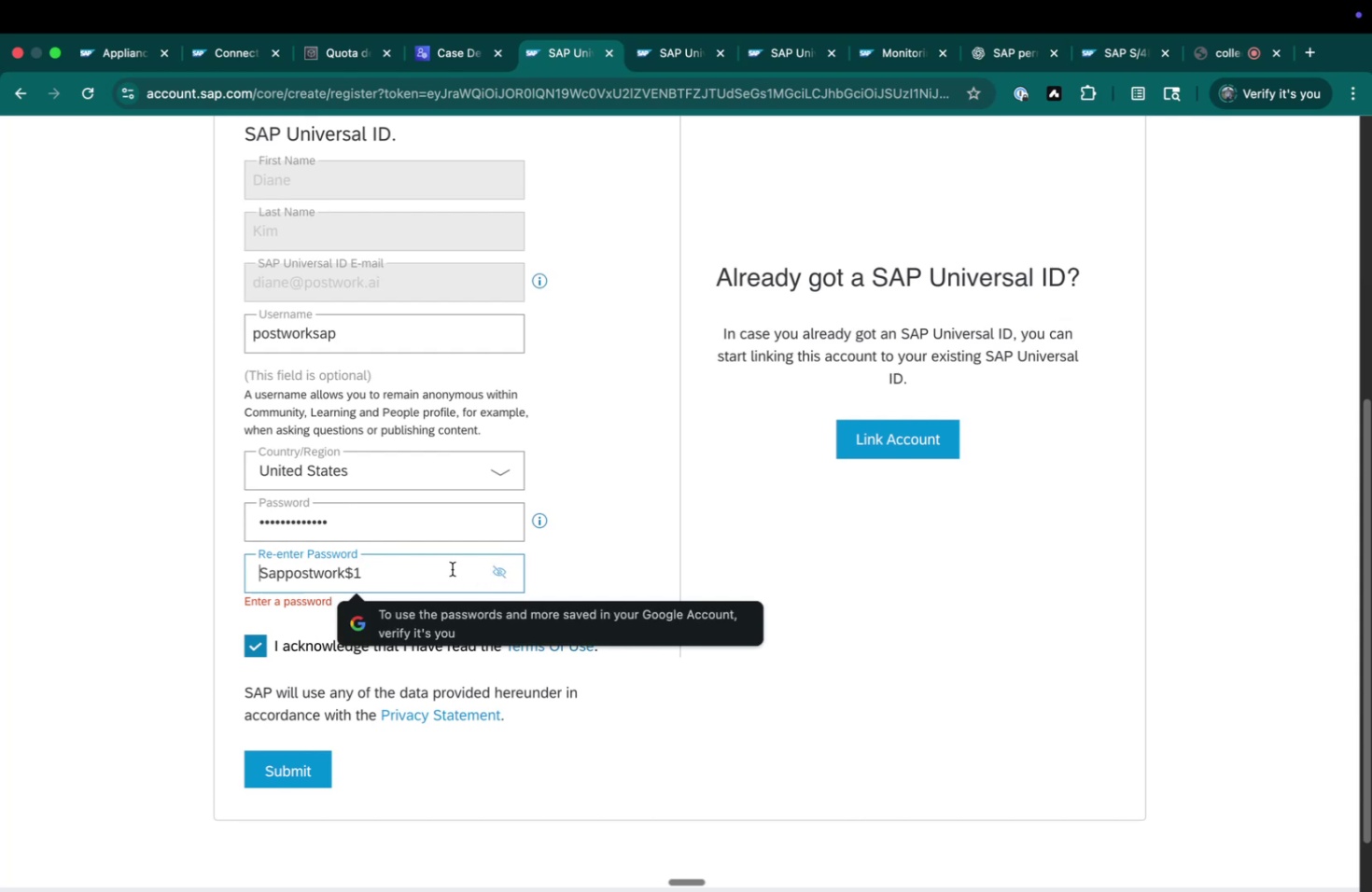 
left_click([563, 562])
 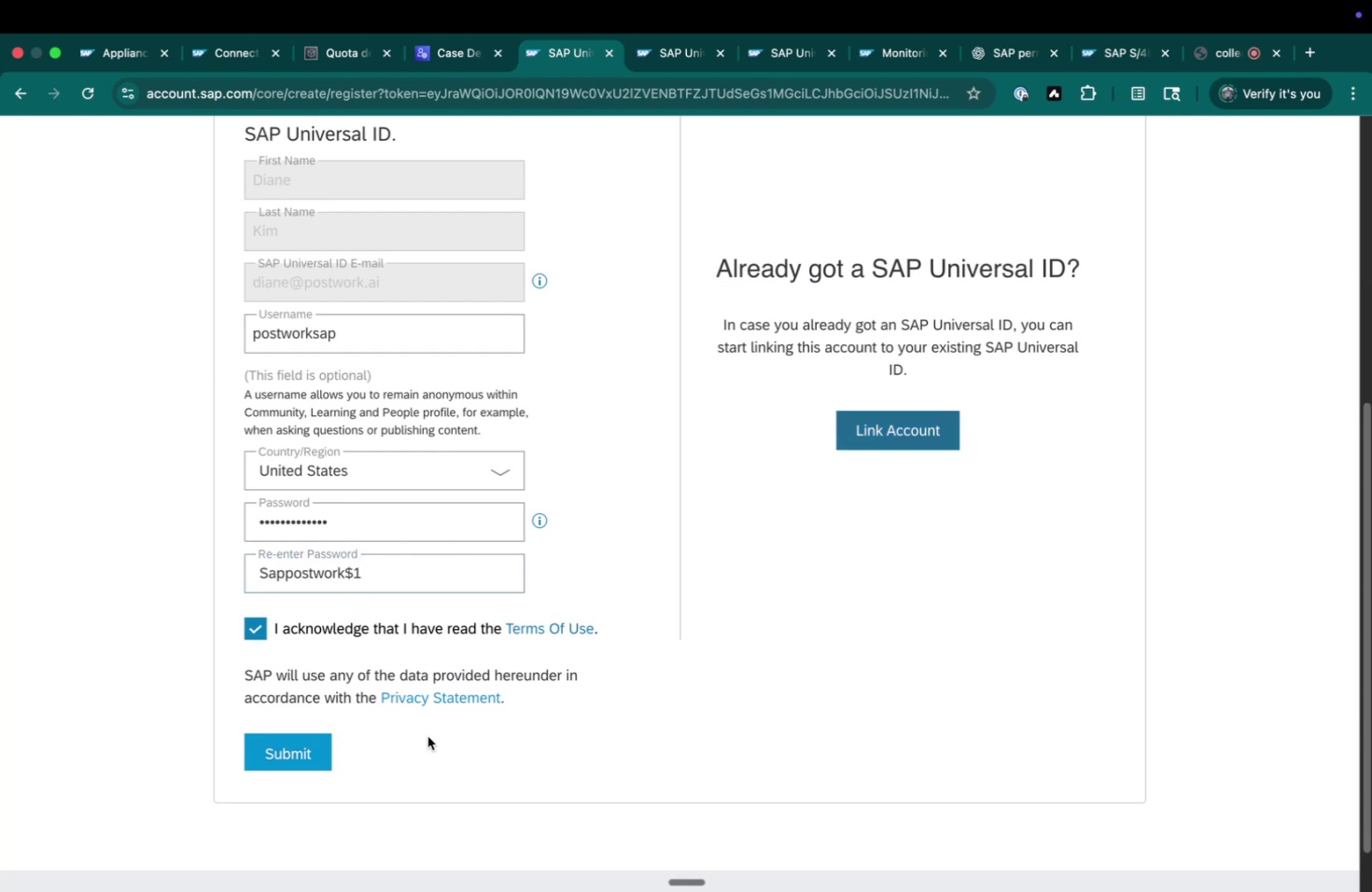 
left_click([293, 757])
 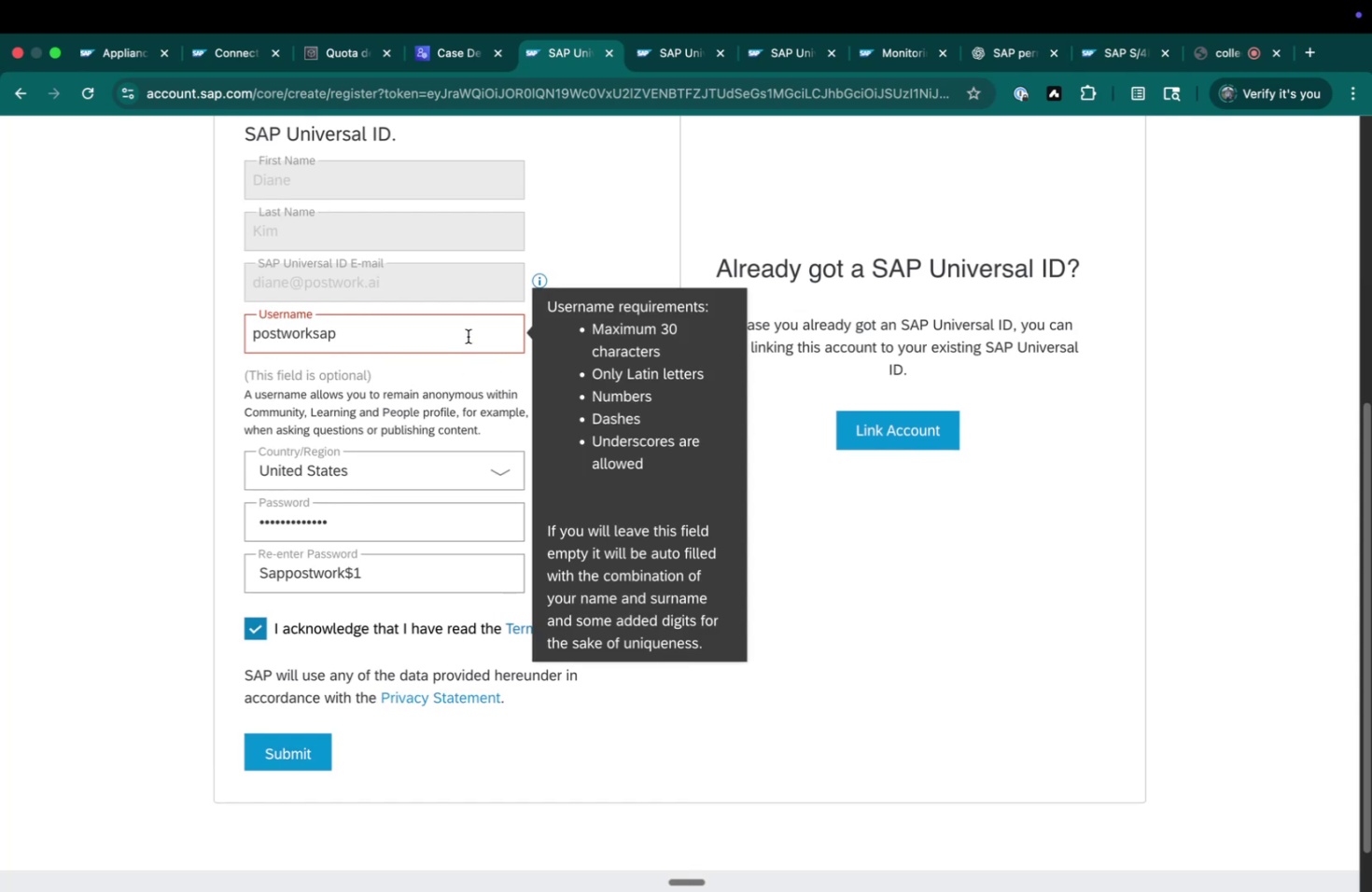 
left_click([465, 334])
 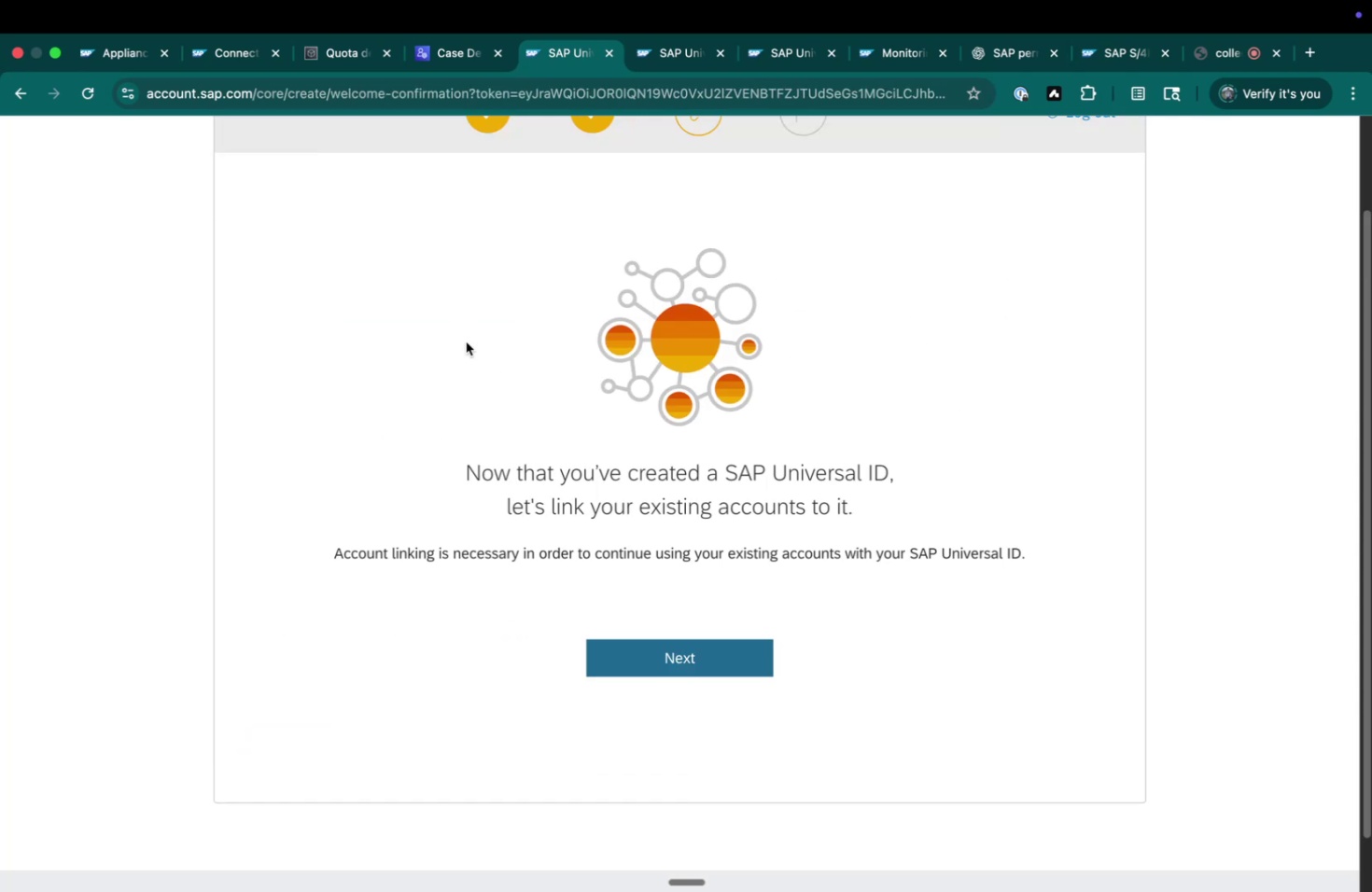 
scroll: coordinate [654, 496], scroll_direction: up, amount: 6.0
 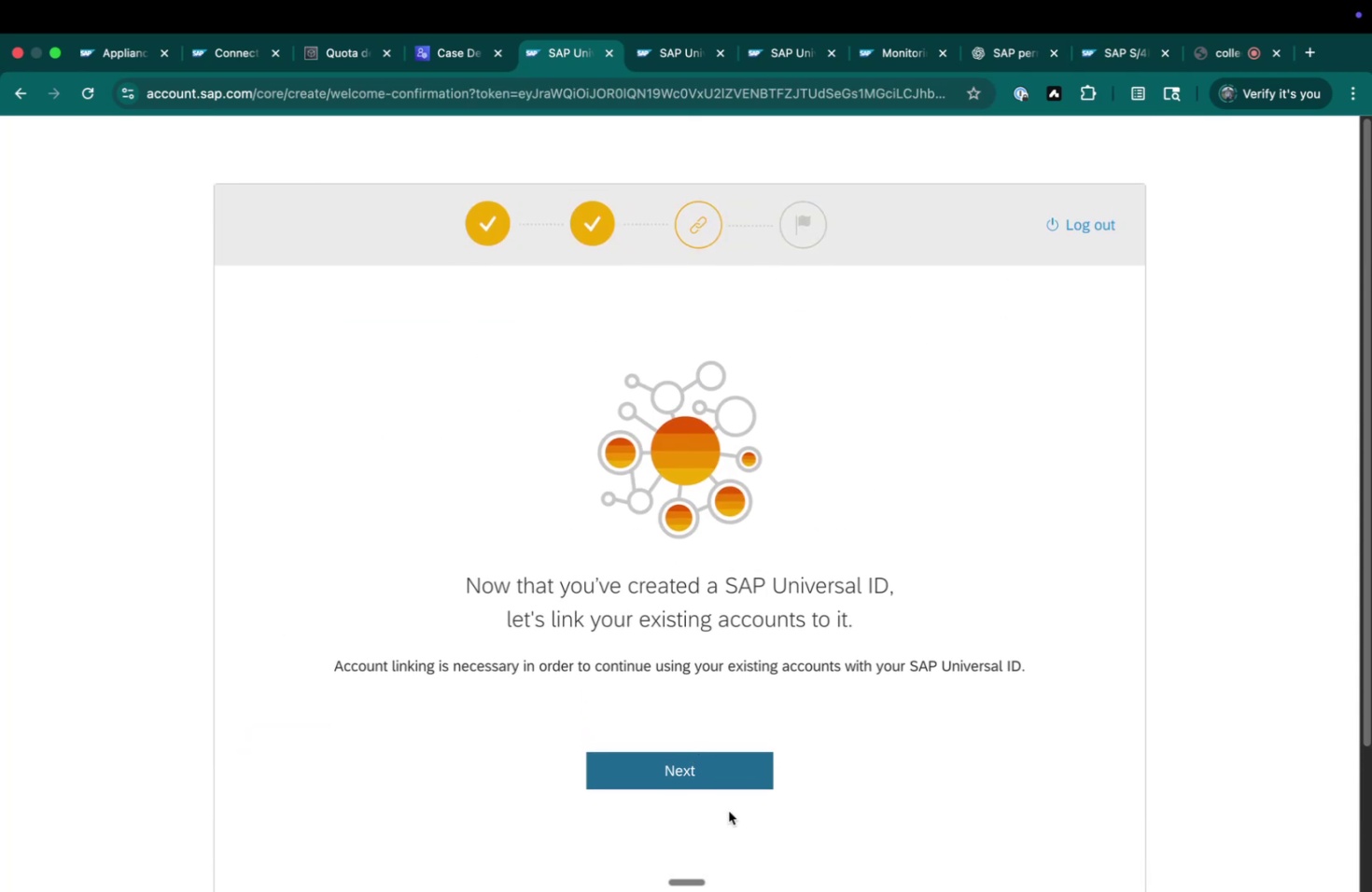 
left_click([726, 761])
 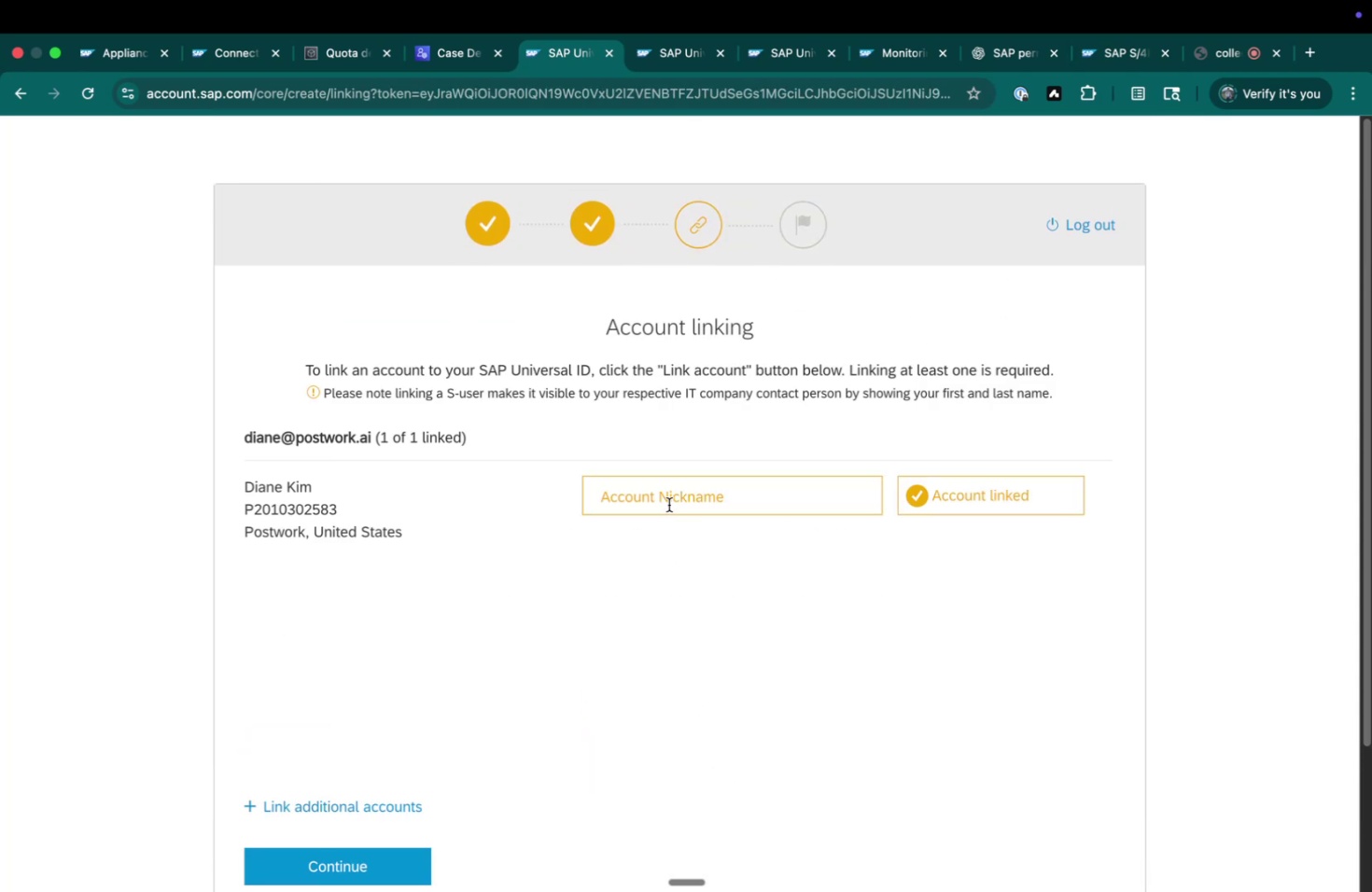 
left_click([668, 504])
 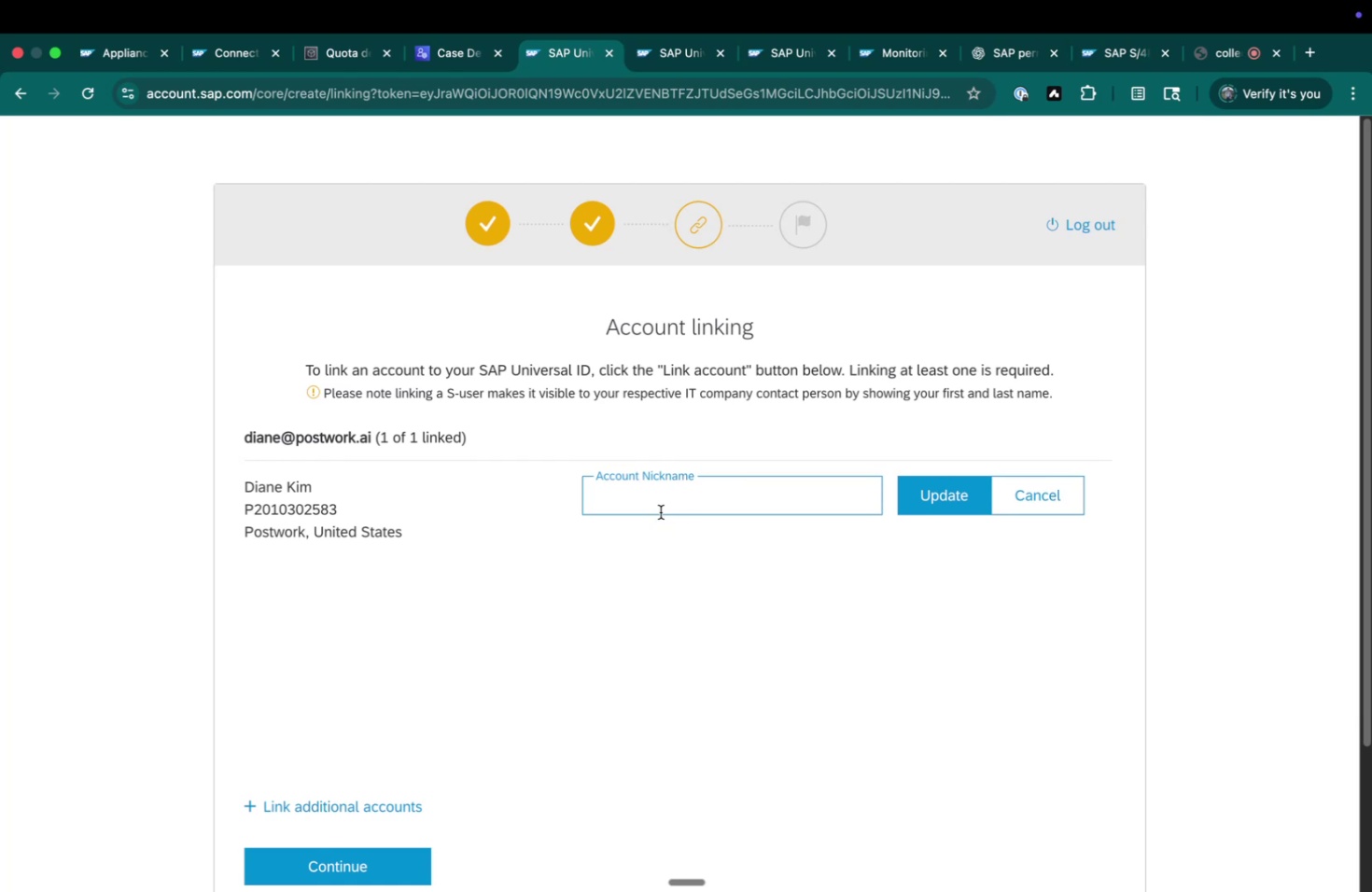 
type(sandbox)
 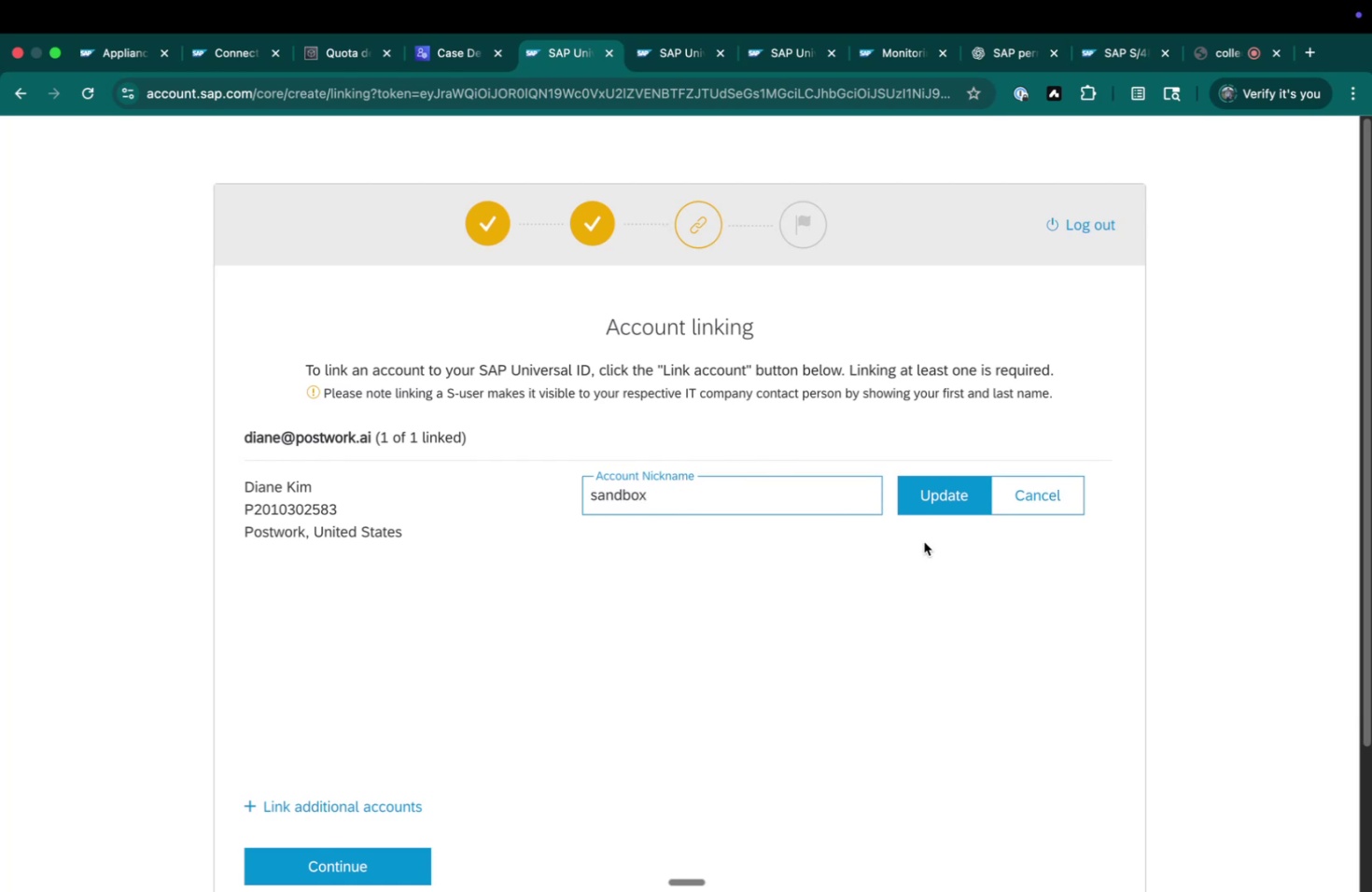 
left_click([936, 492])
 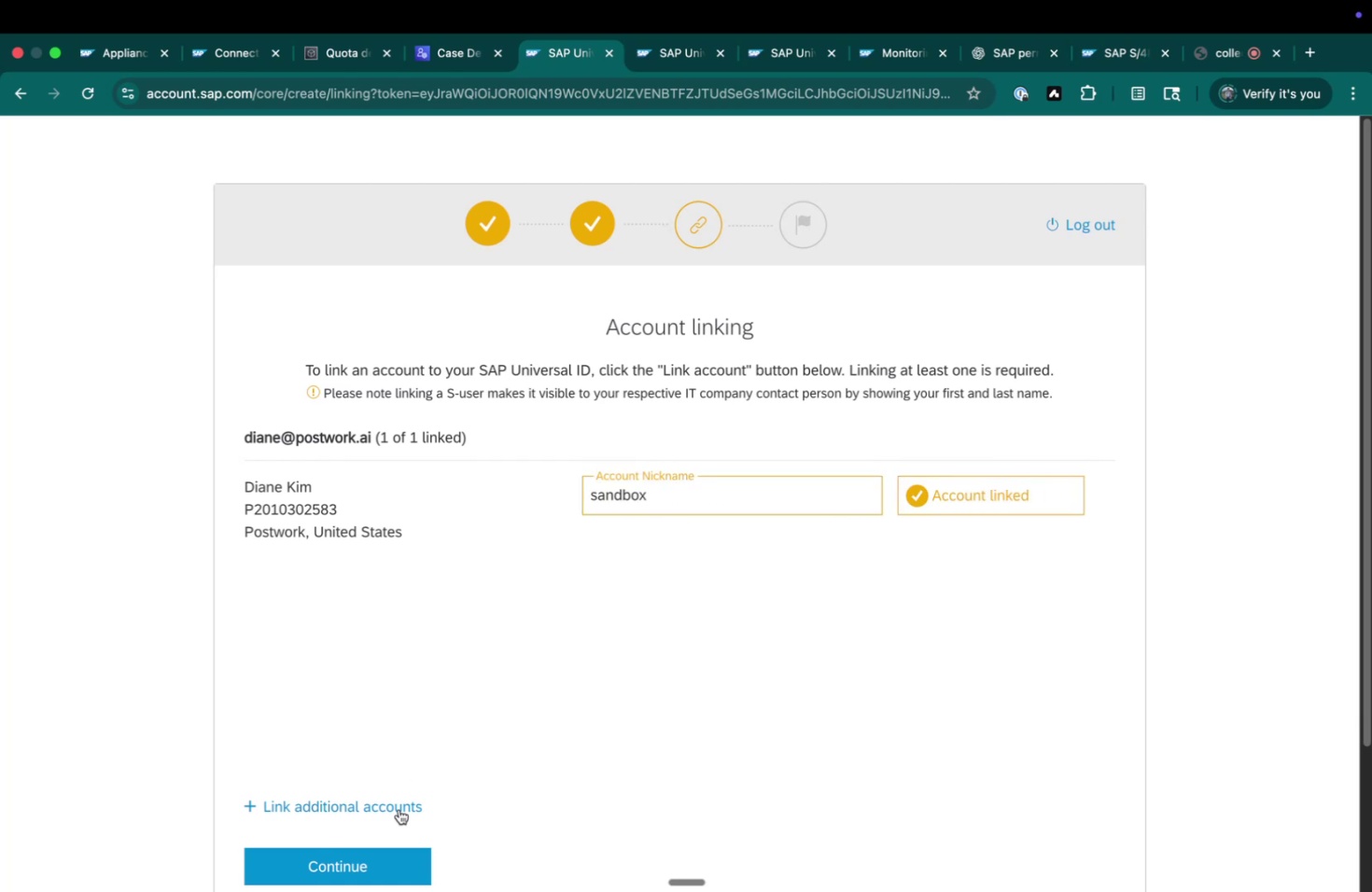 
left_click([379, 867])
 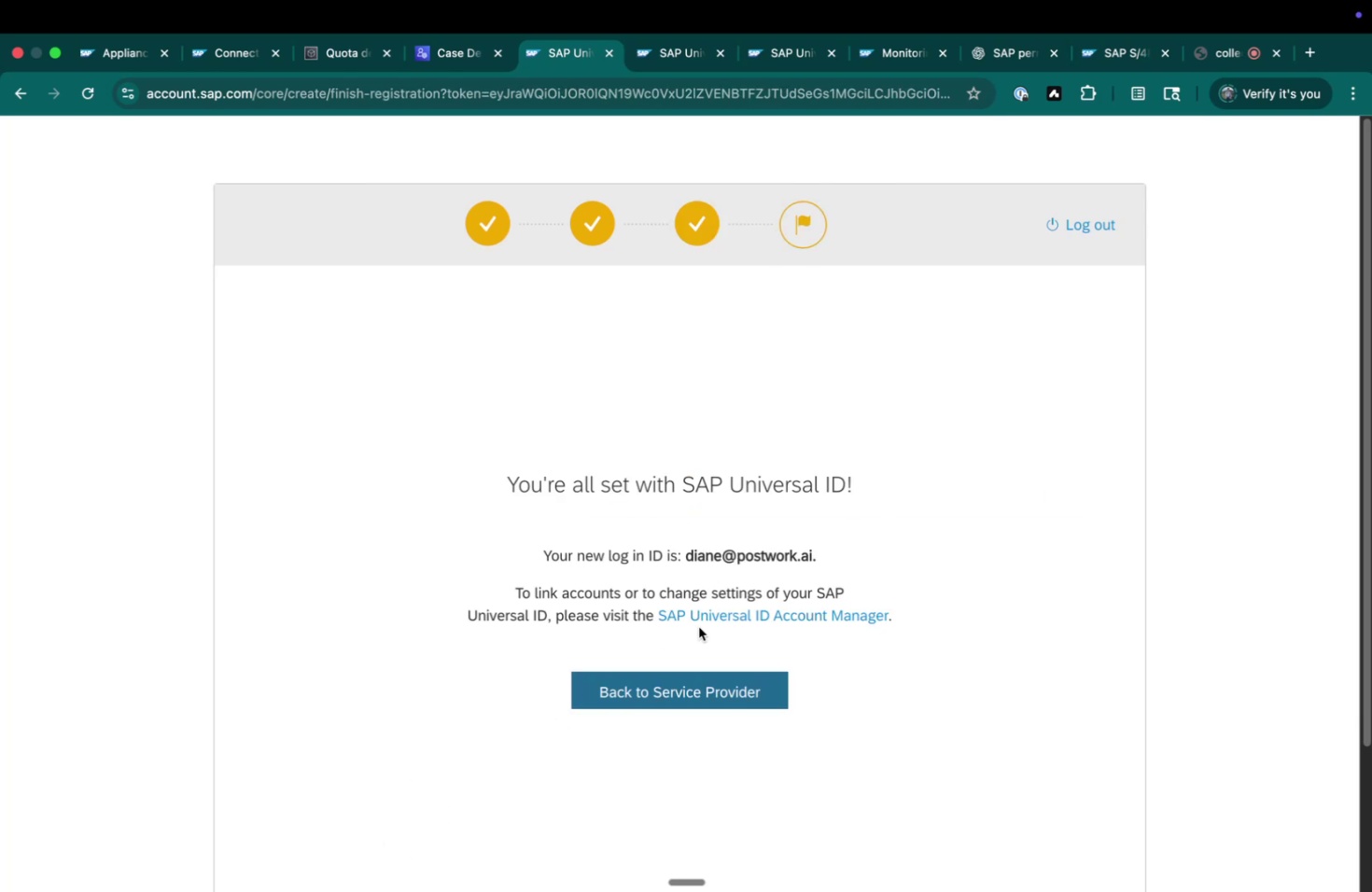 
left_click([677, 676])
 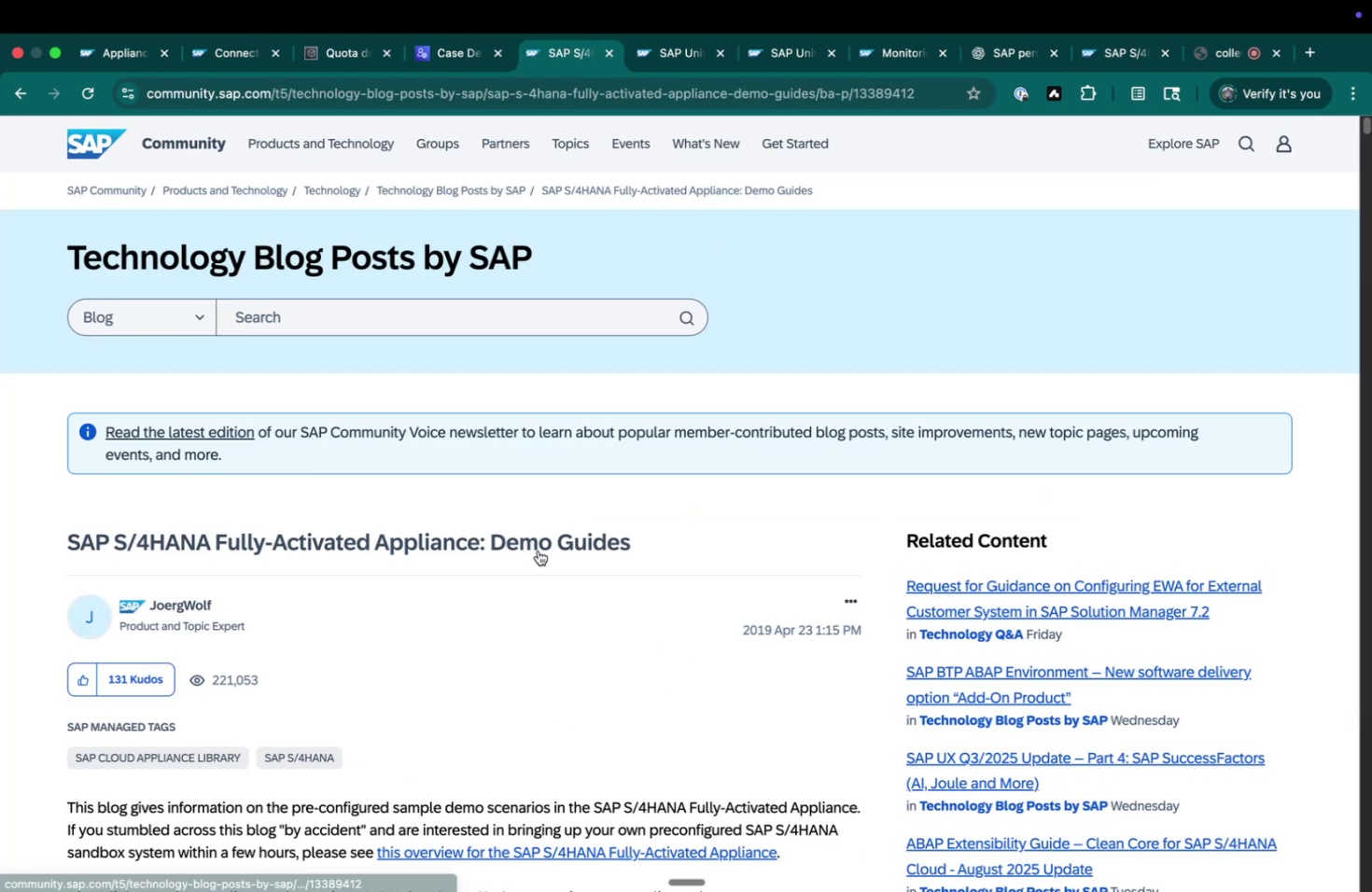 
scroll: coordinate [436, 601], scroll_direction: down, amount: 25.0
 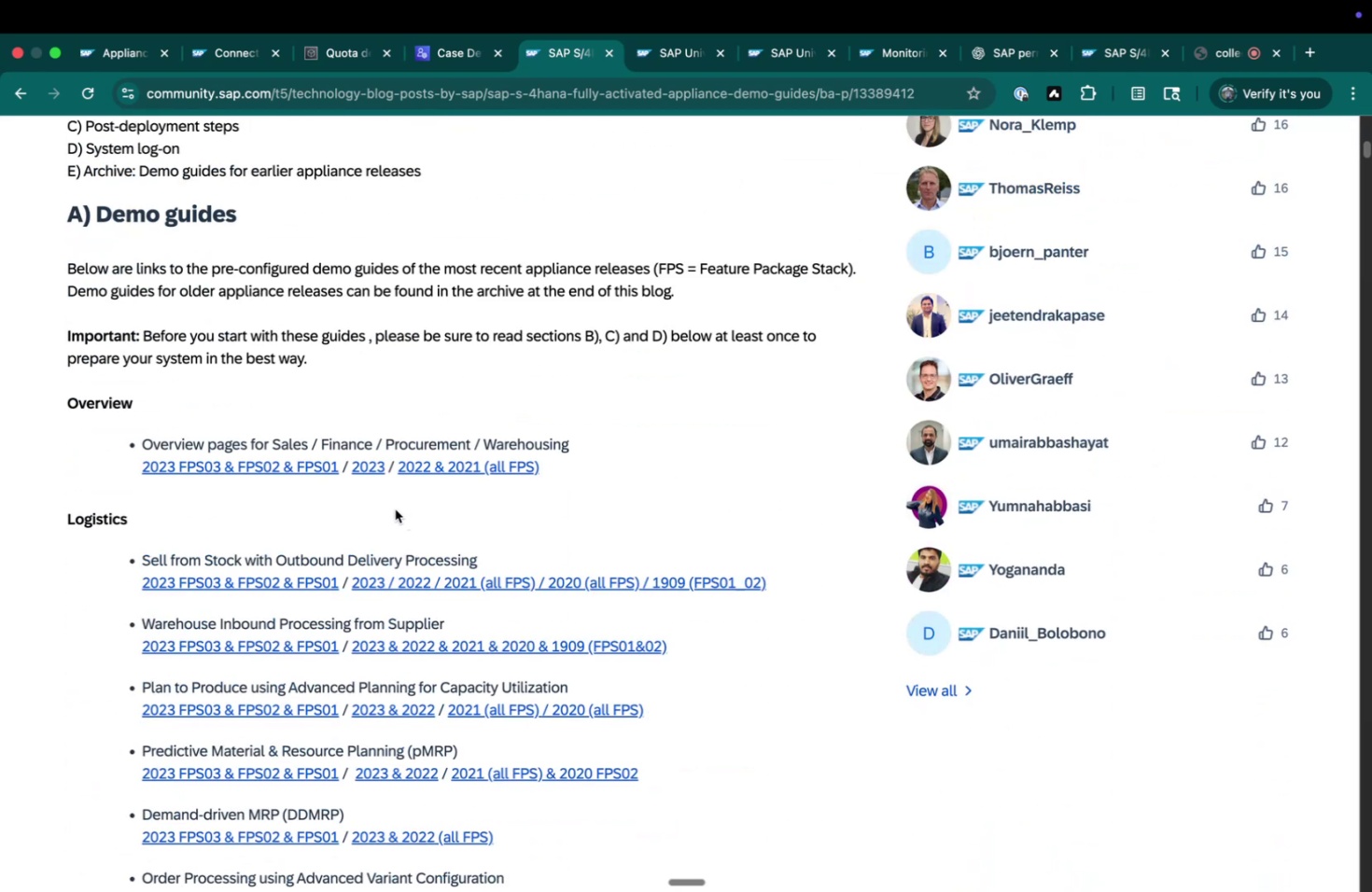 
scroll: coordinate [392, 511], scroll_direction: up, amount: 1.0
 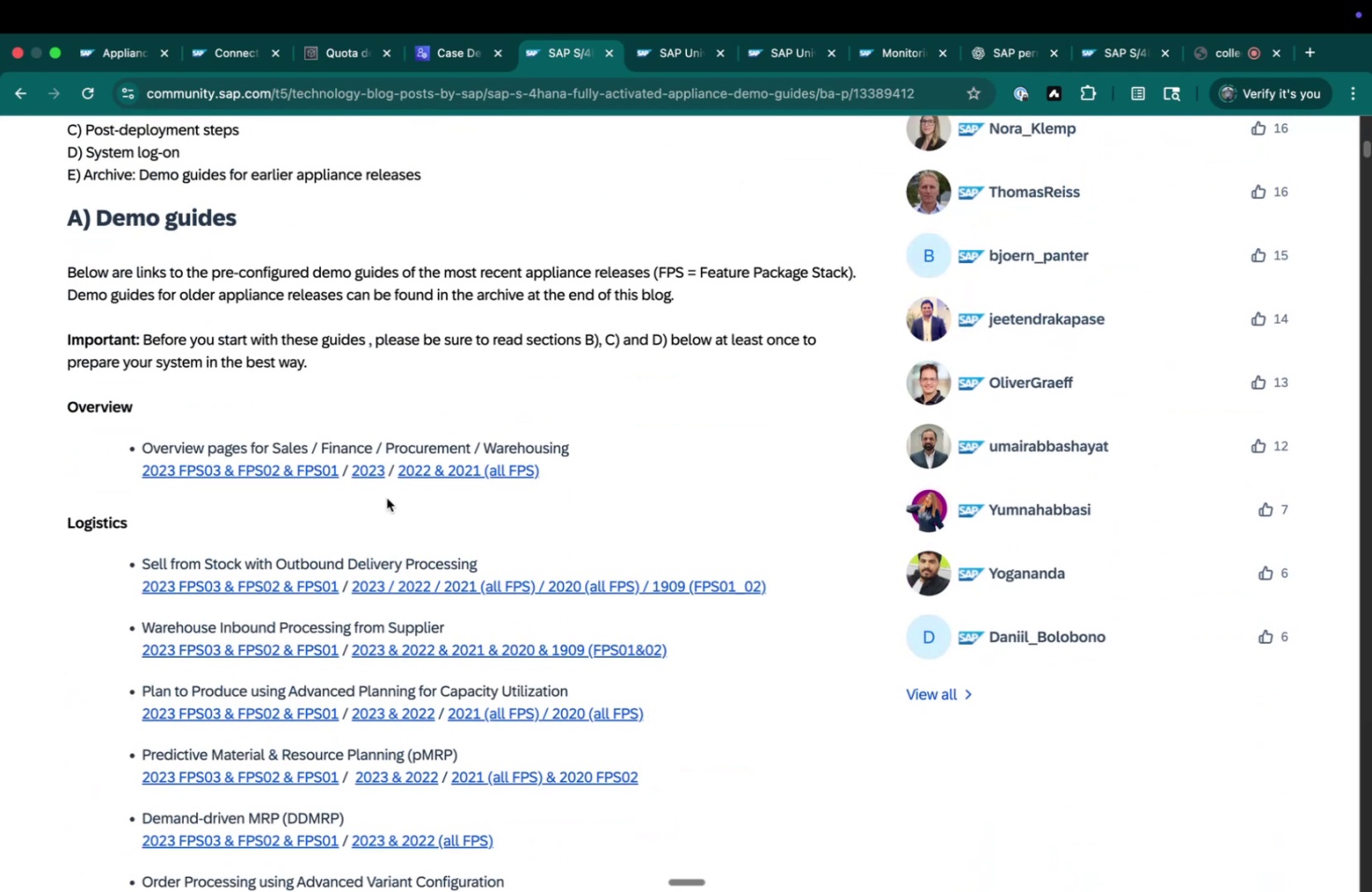 
right_click([302, 585])
 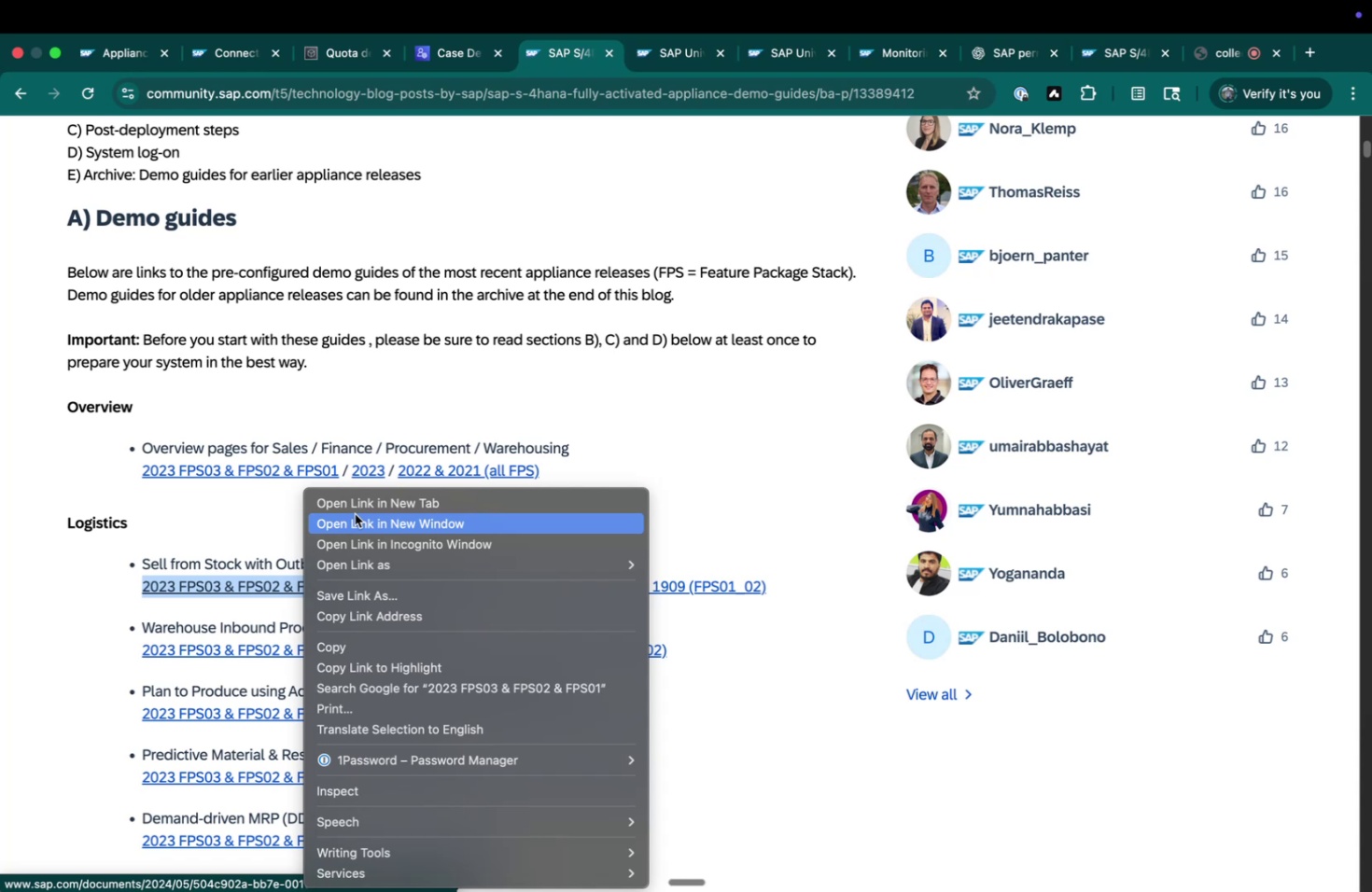 
left_click([352, 508])
 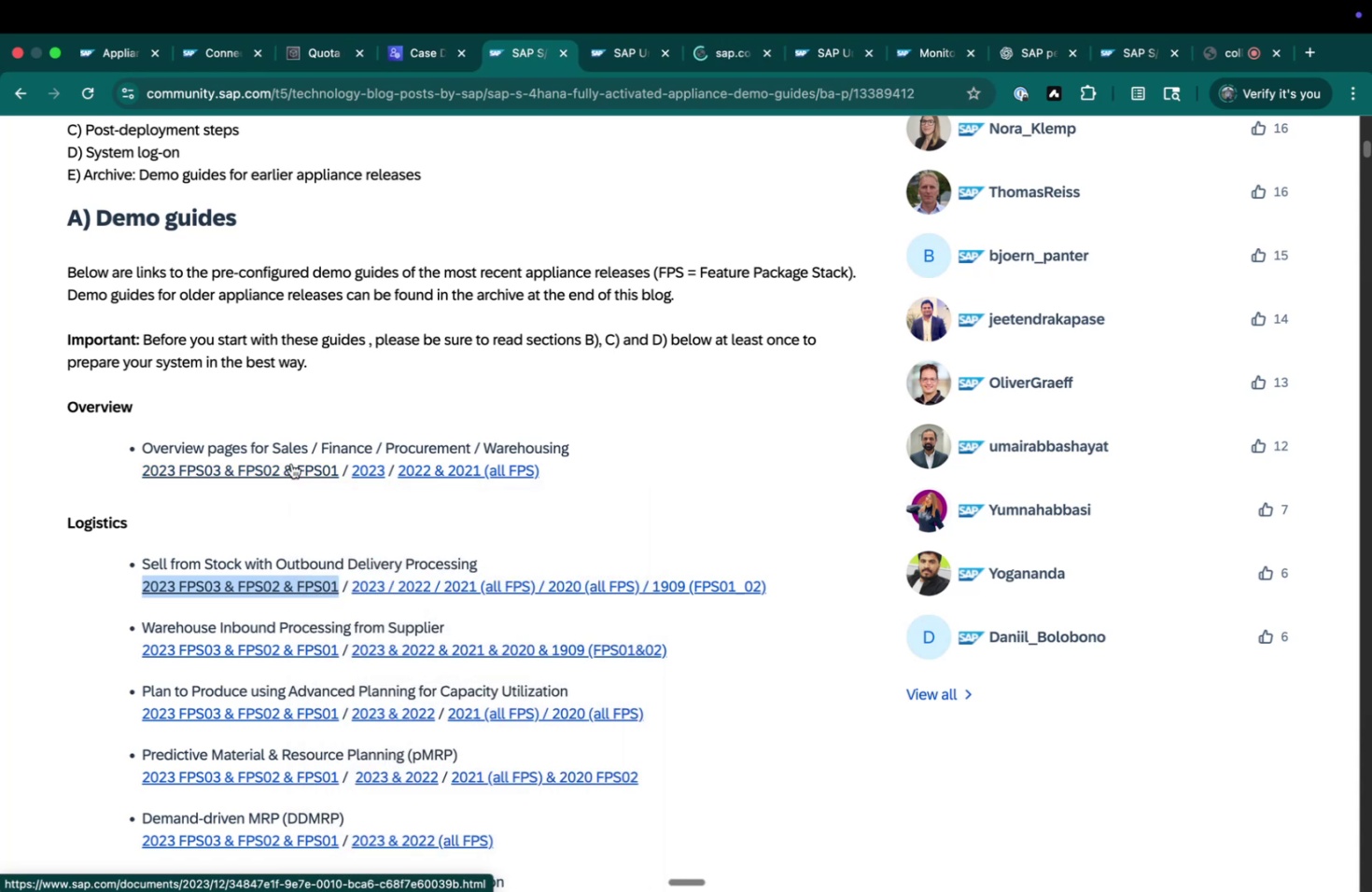 
left_click([260, 463])
 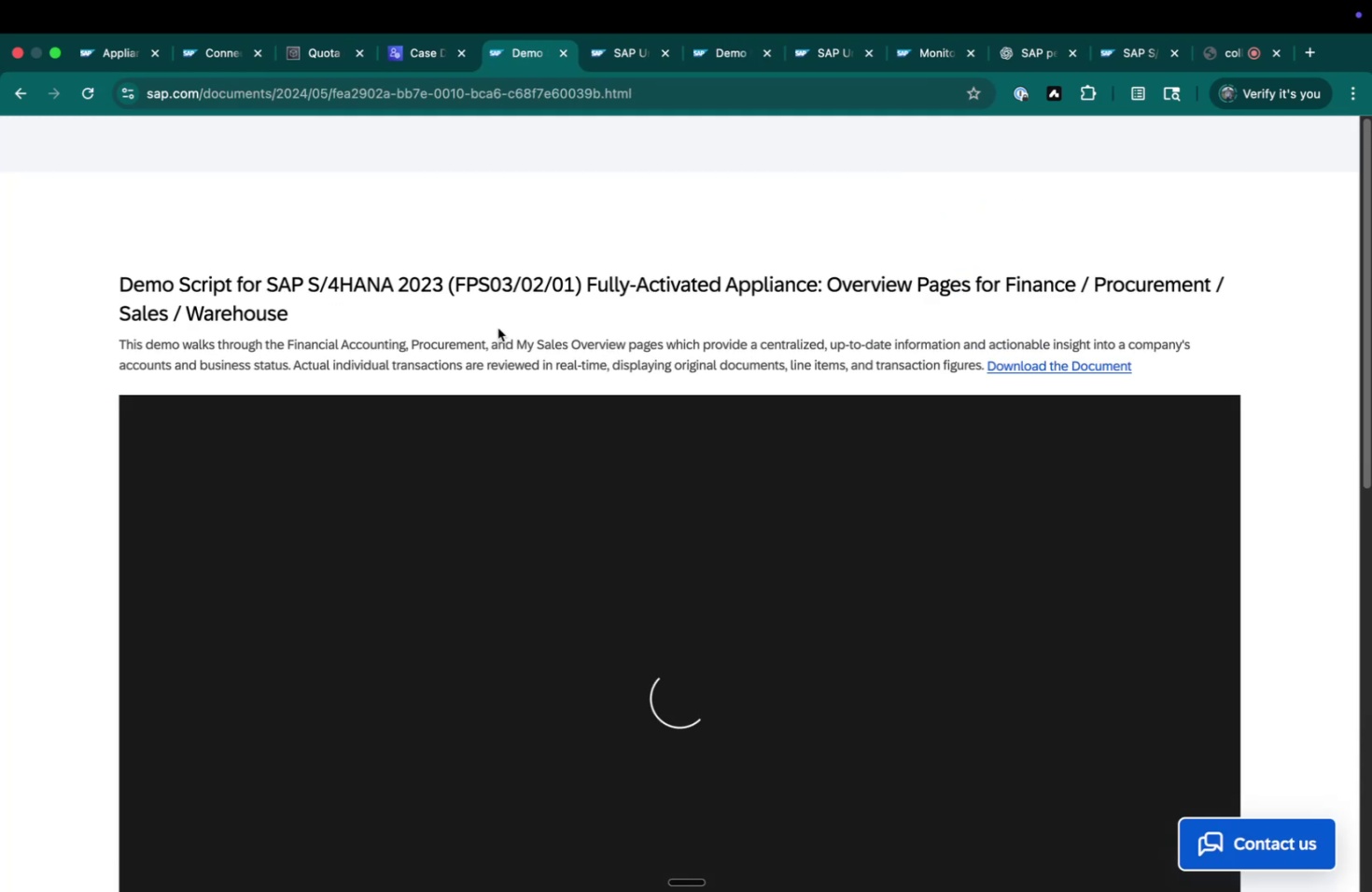 
scroll: coordinate [488, 357], scroll_direction: down, amount: 16.0
 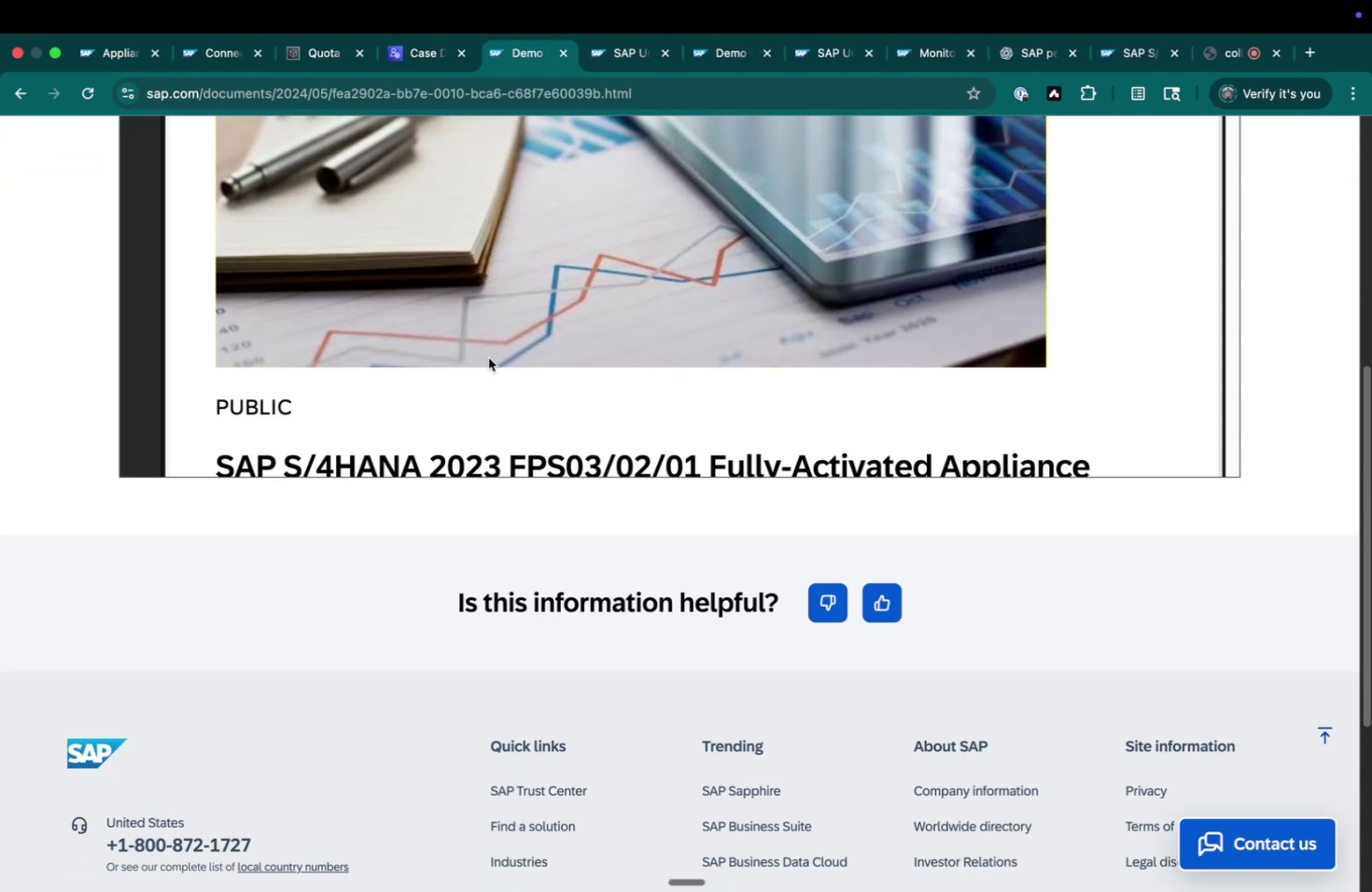 
scroll: coordinate [488, 357], scroll_direction: up, amount: 25.0
 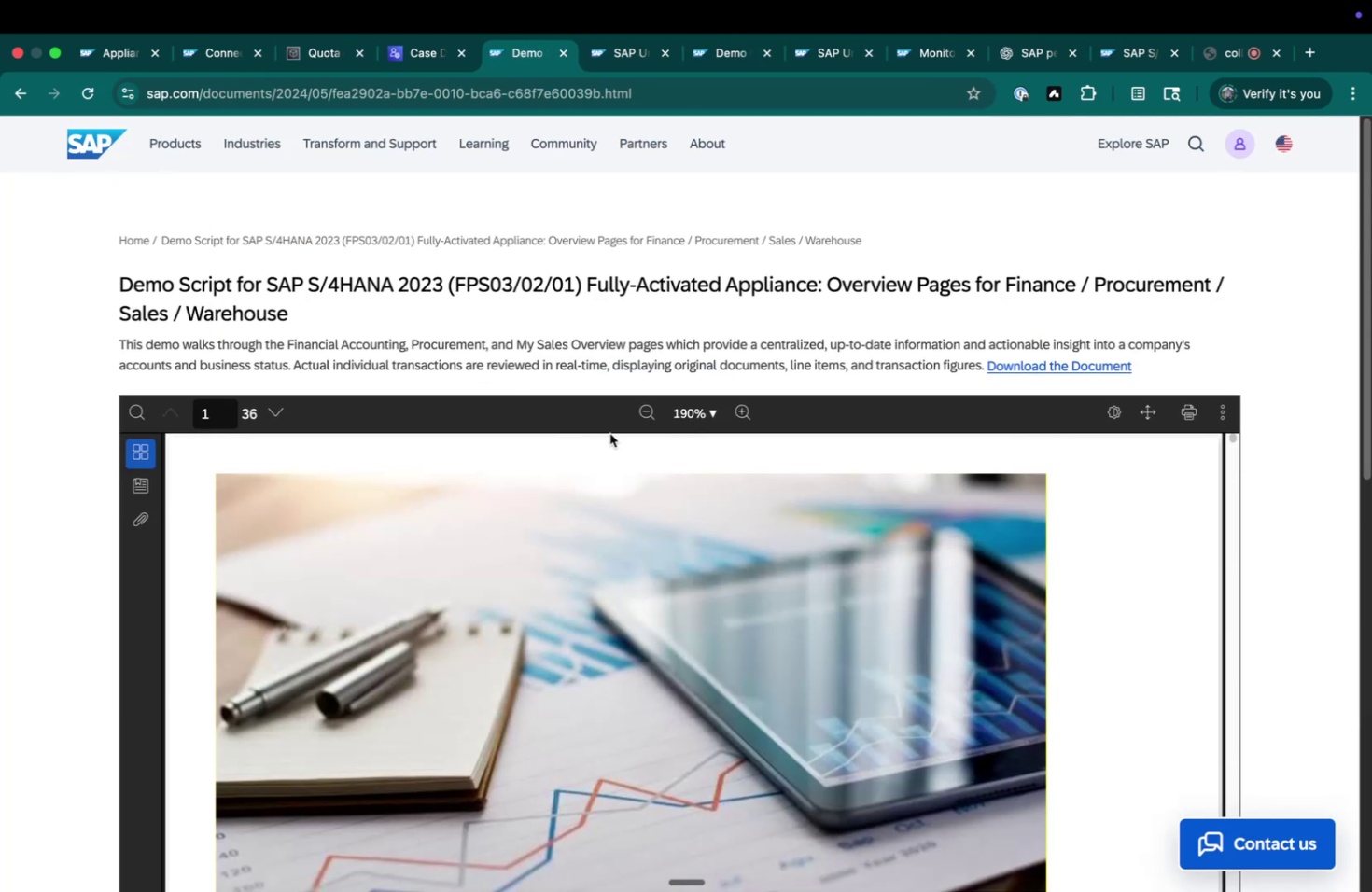 
scroll: coordinate [762, 315], scroll_direction: down, amount: 11.0
 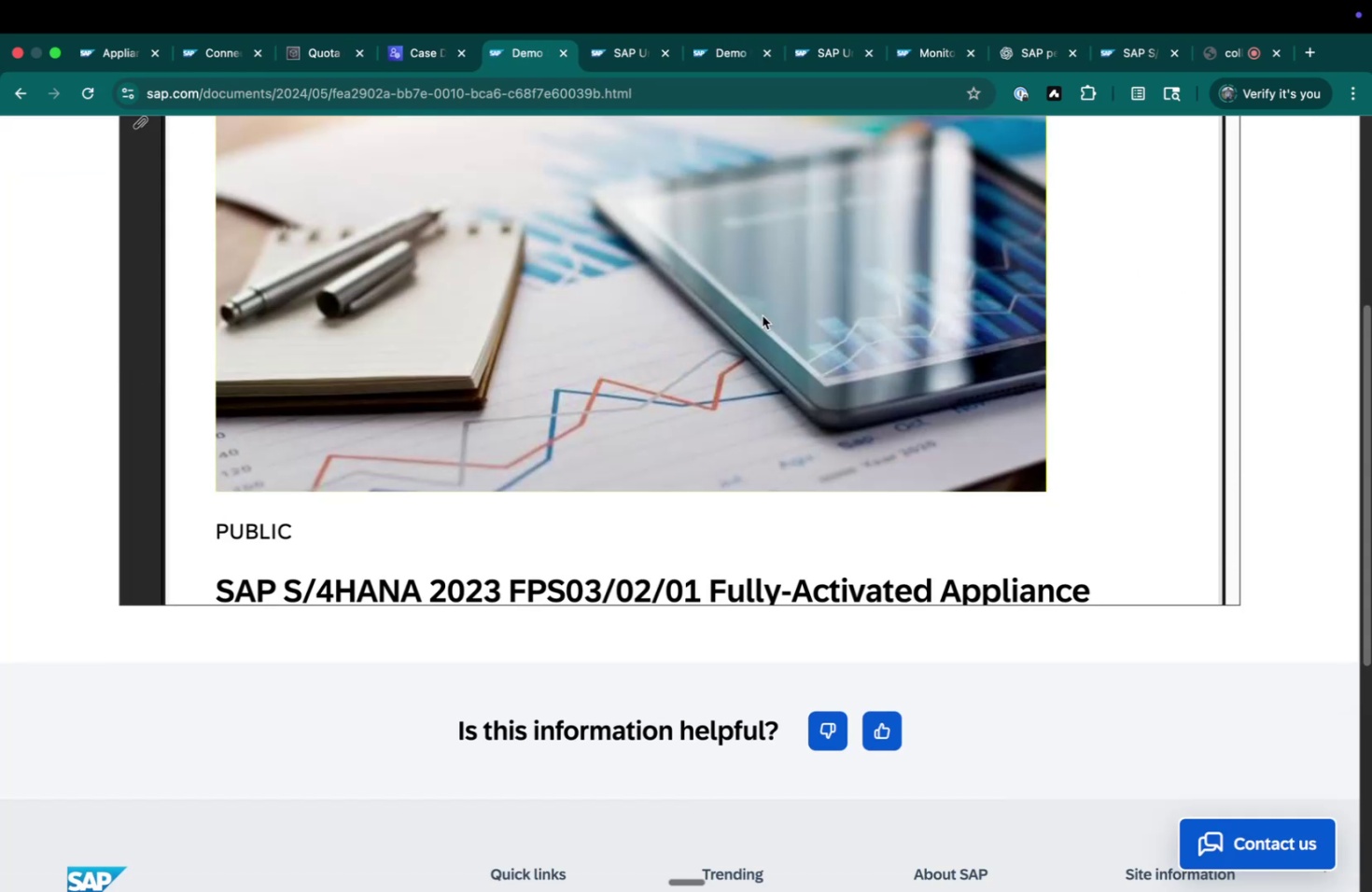 
scroll: coordinate [1281, 332], scroll_direction: up, amount: 9.0
 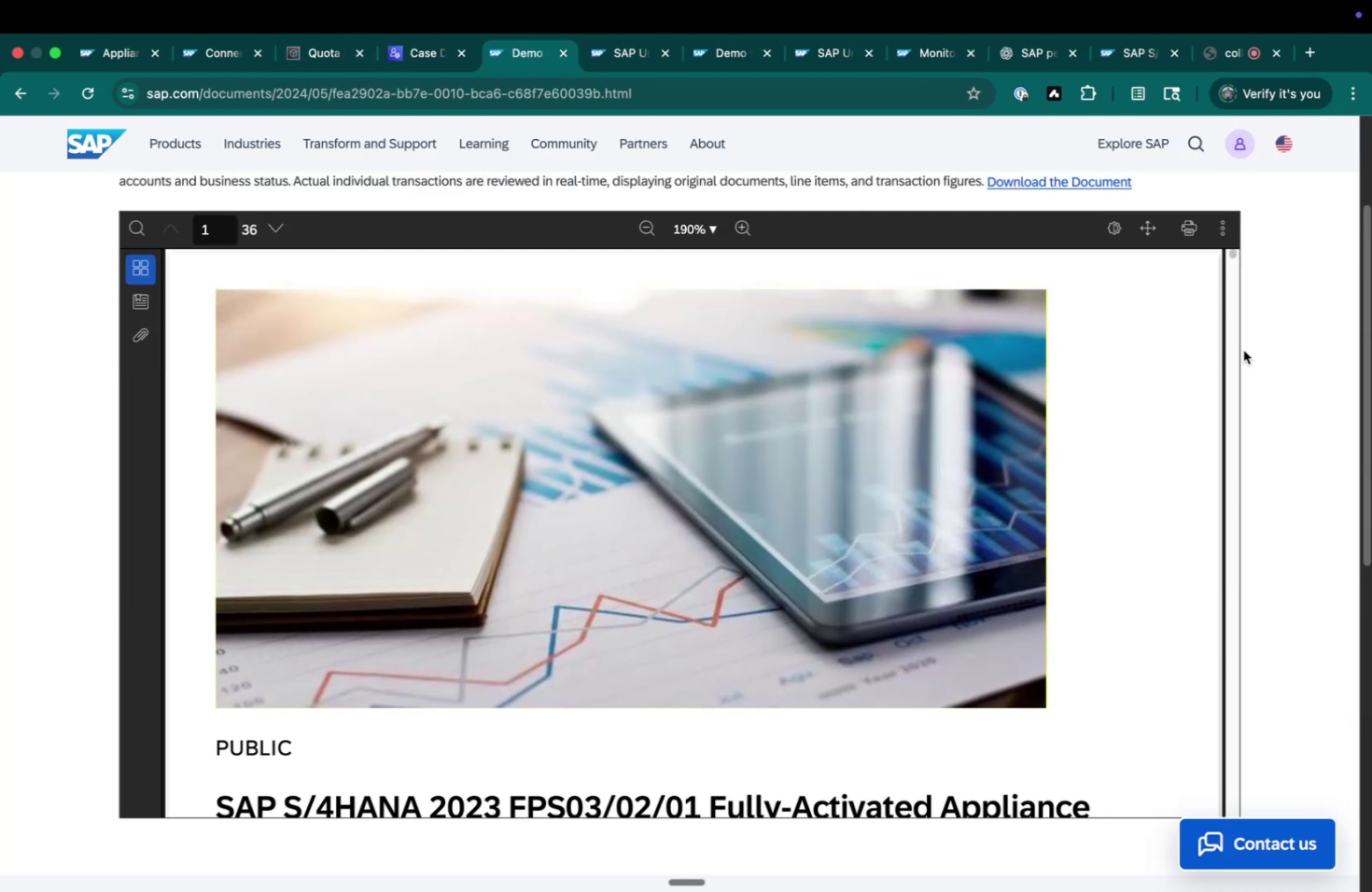 
scroll: coordinate [891, 490], scroll_direction: down, amount: 47.0
 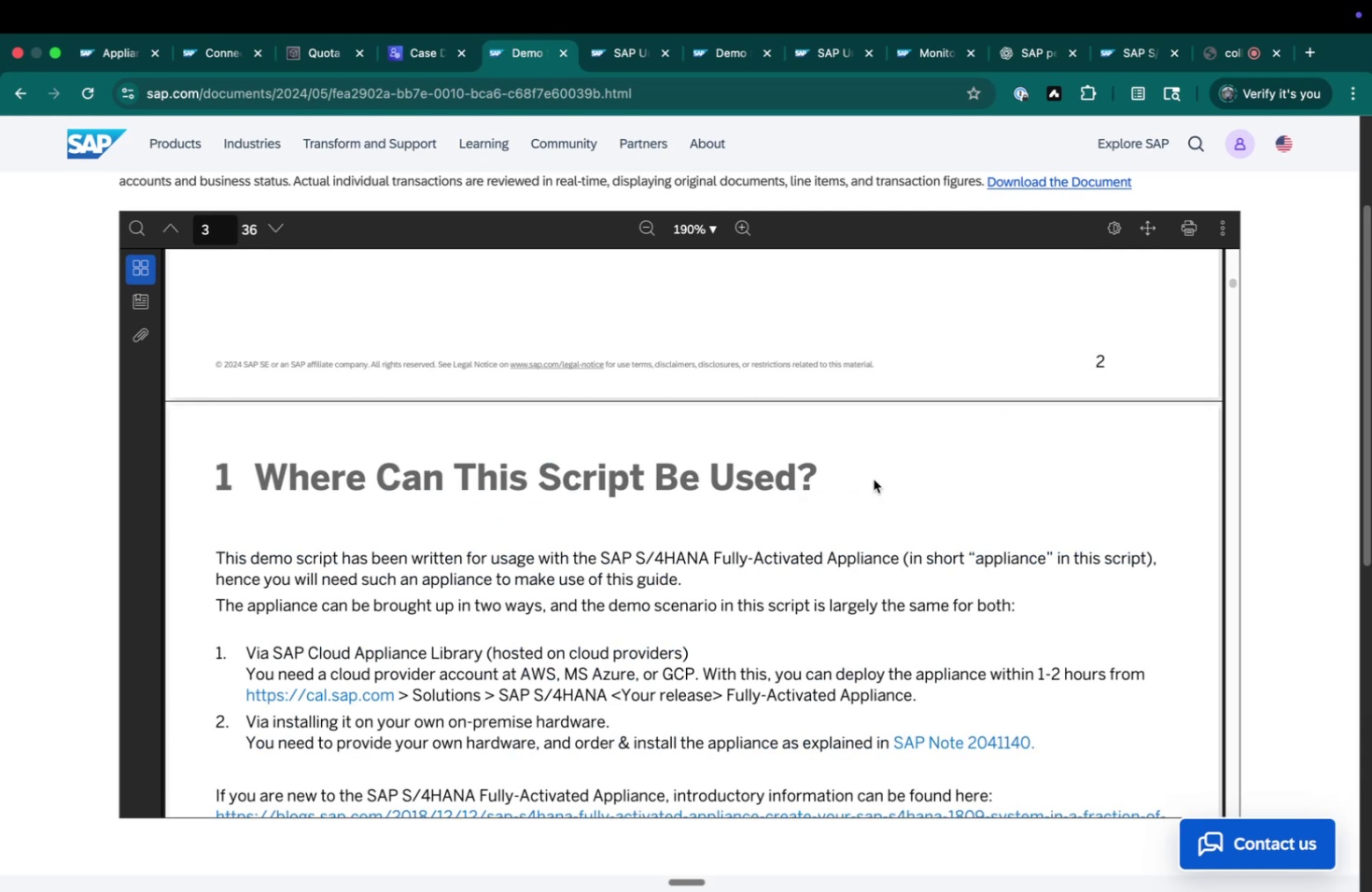 
wait(6.57)
 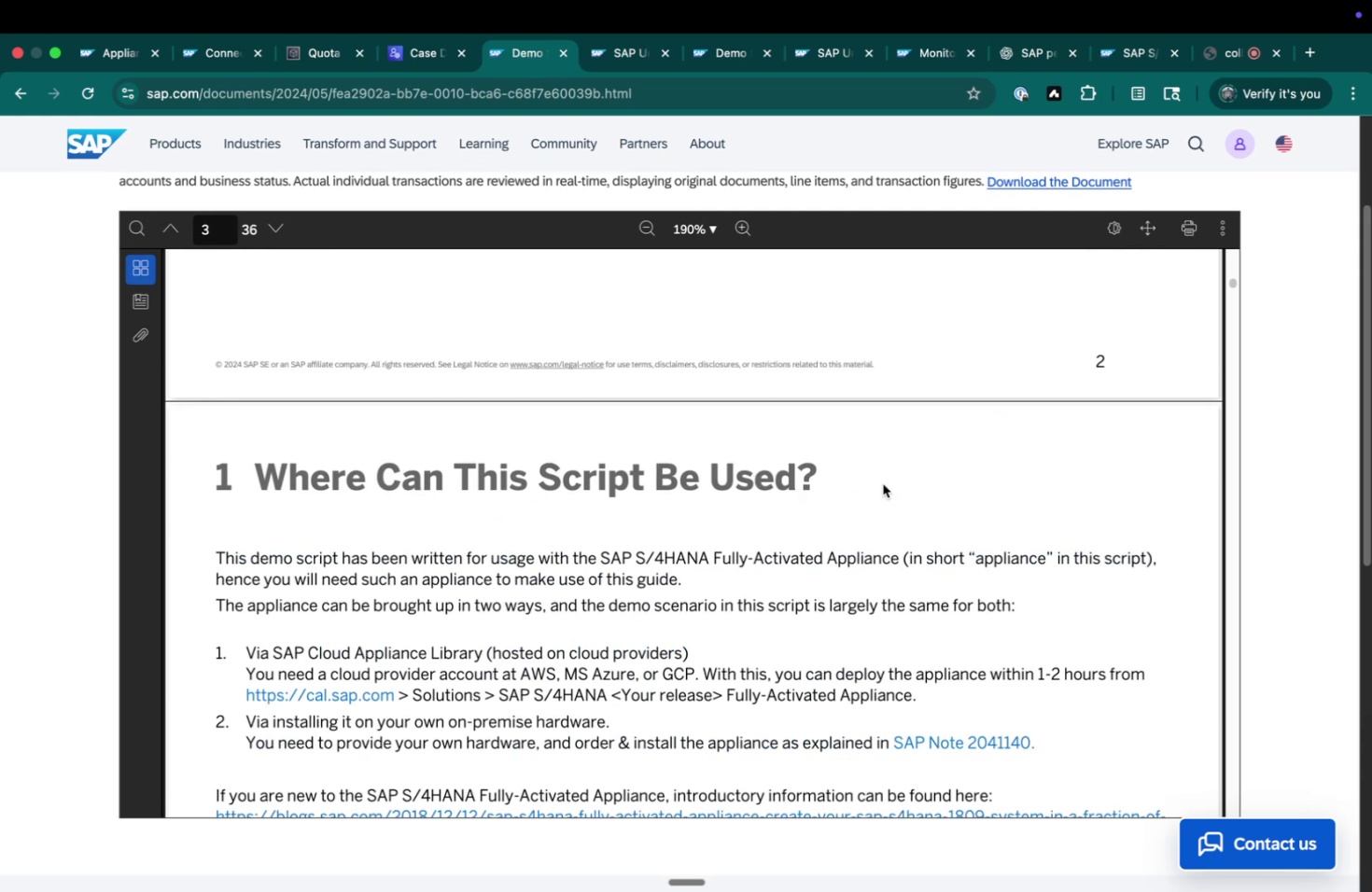 
scroll: coordinate [860, 484], scroll_direction: down, amount: 2.0
 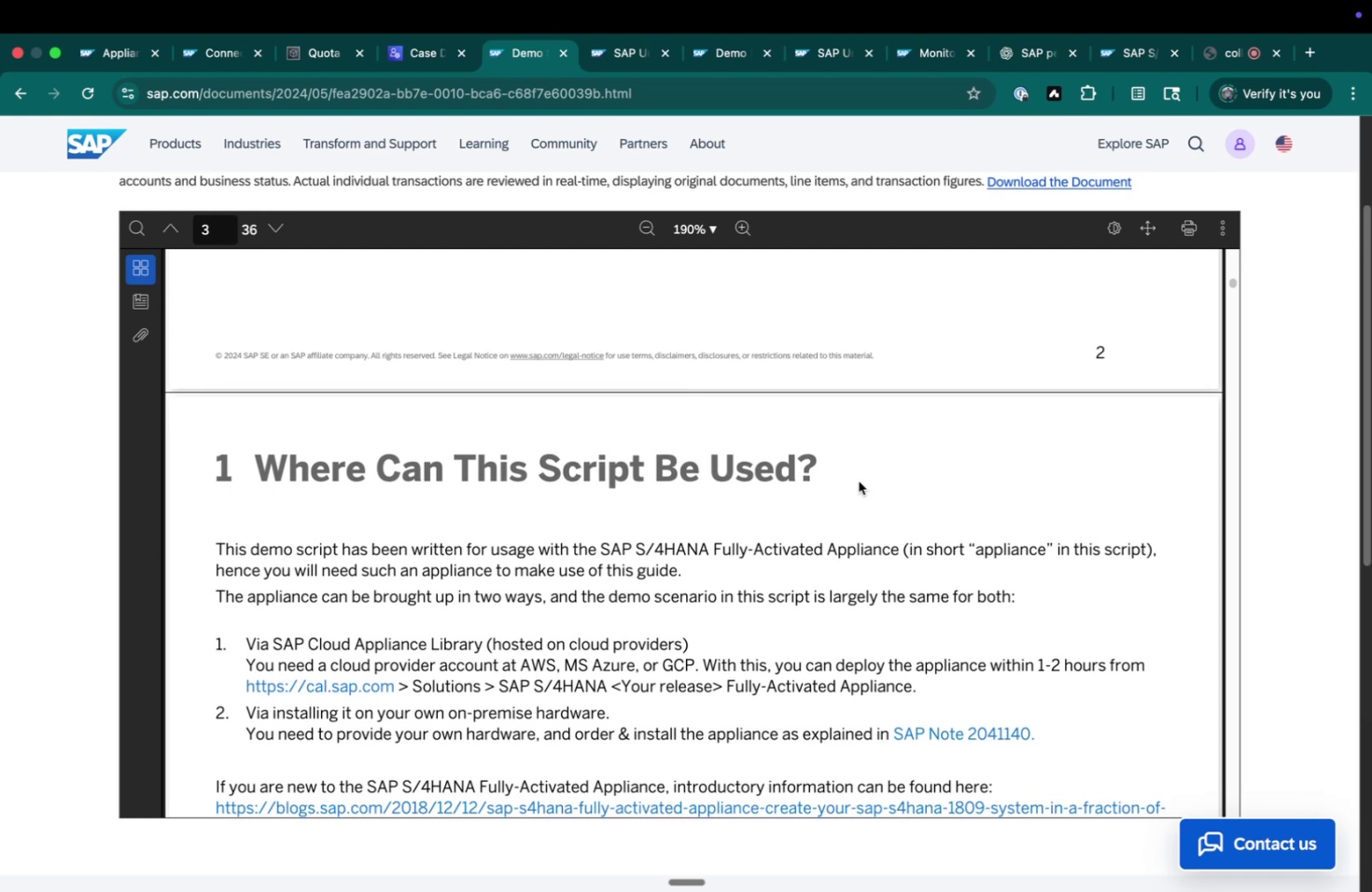 
scroll: coordinate [879, 491], scroll_direction: up, amount: 1.0
 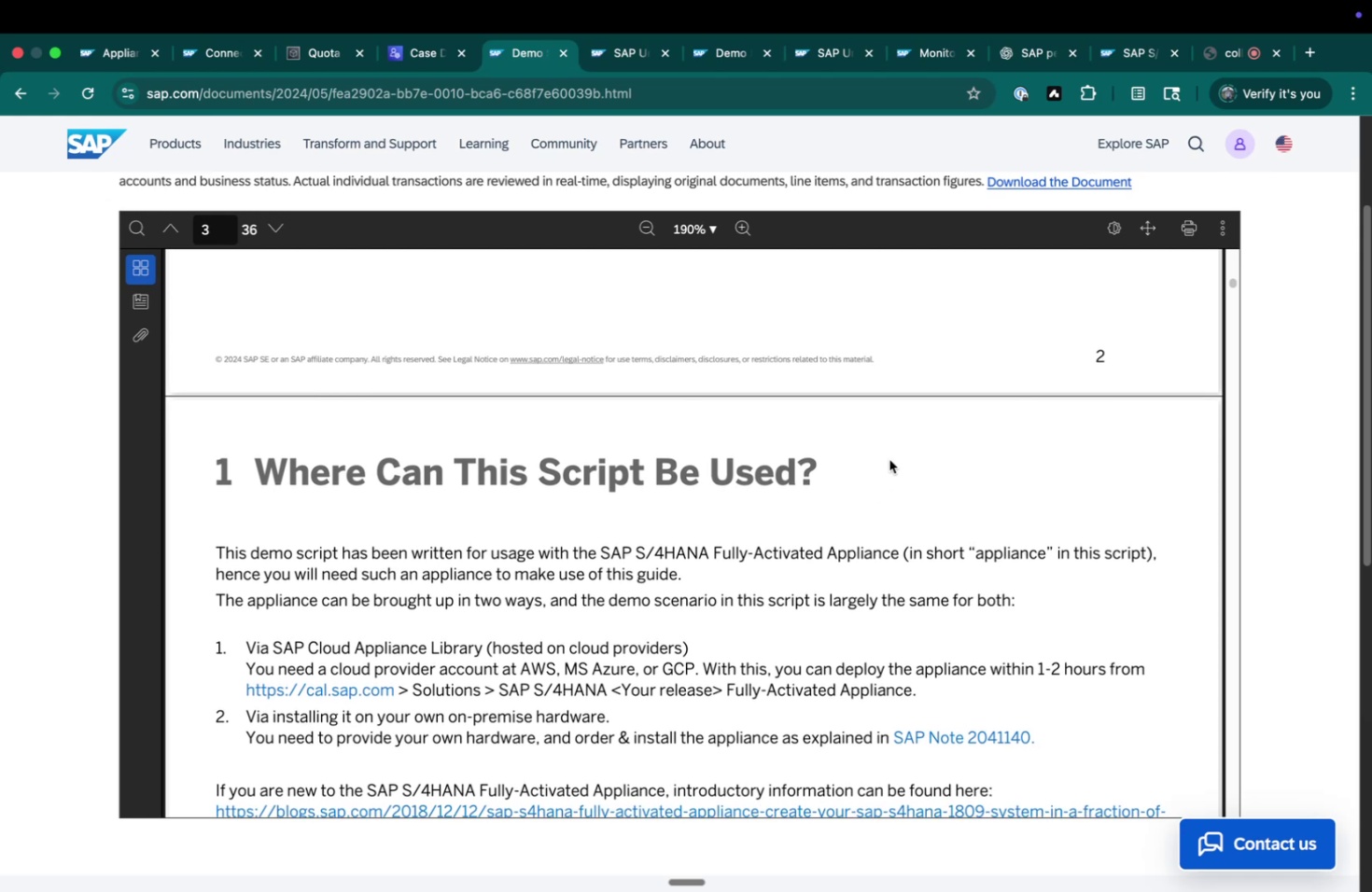 
wait(8.3)
 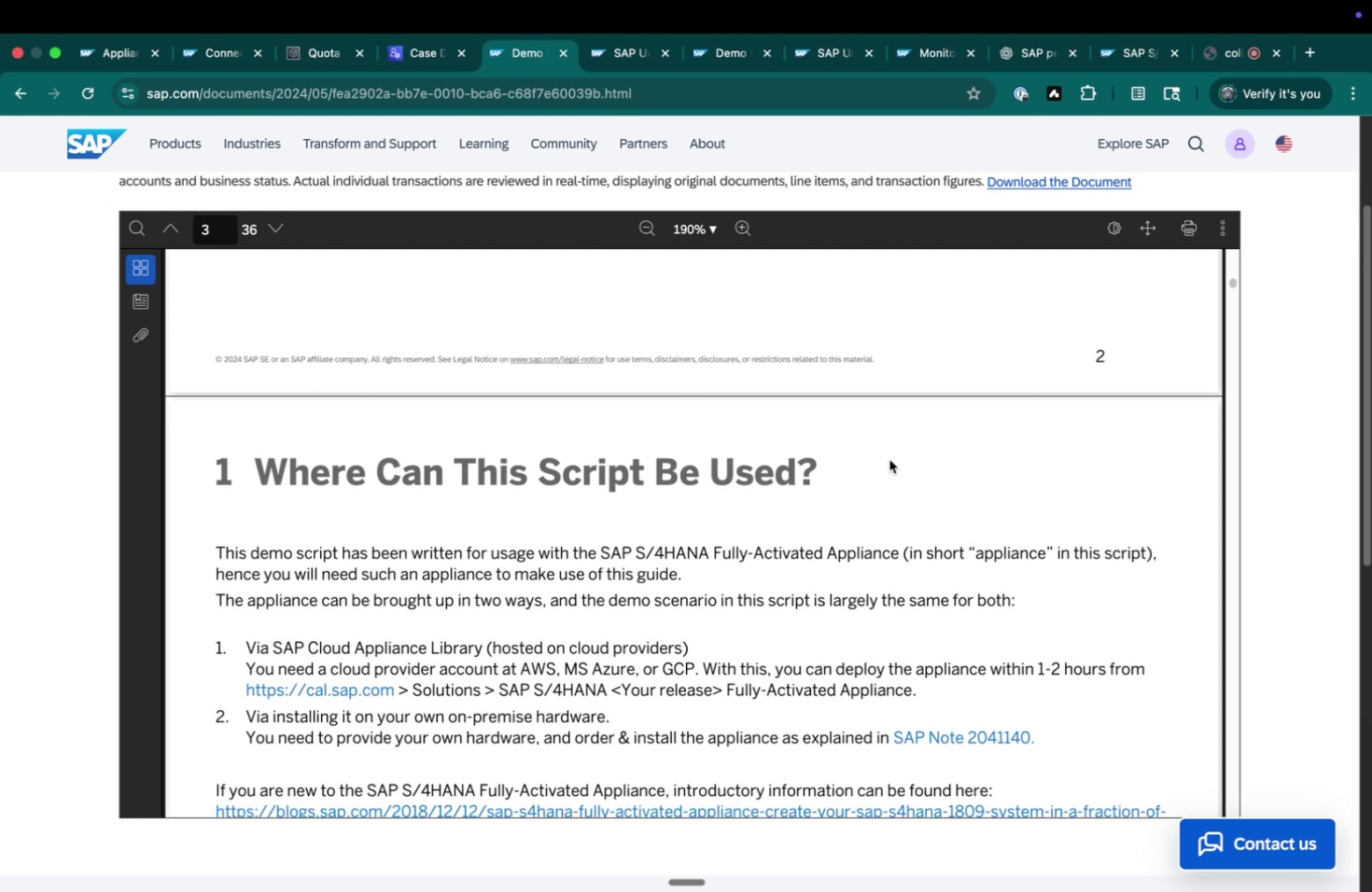 
left_click([633, 60])
 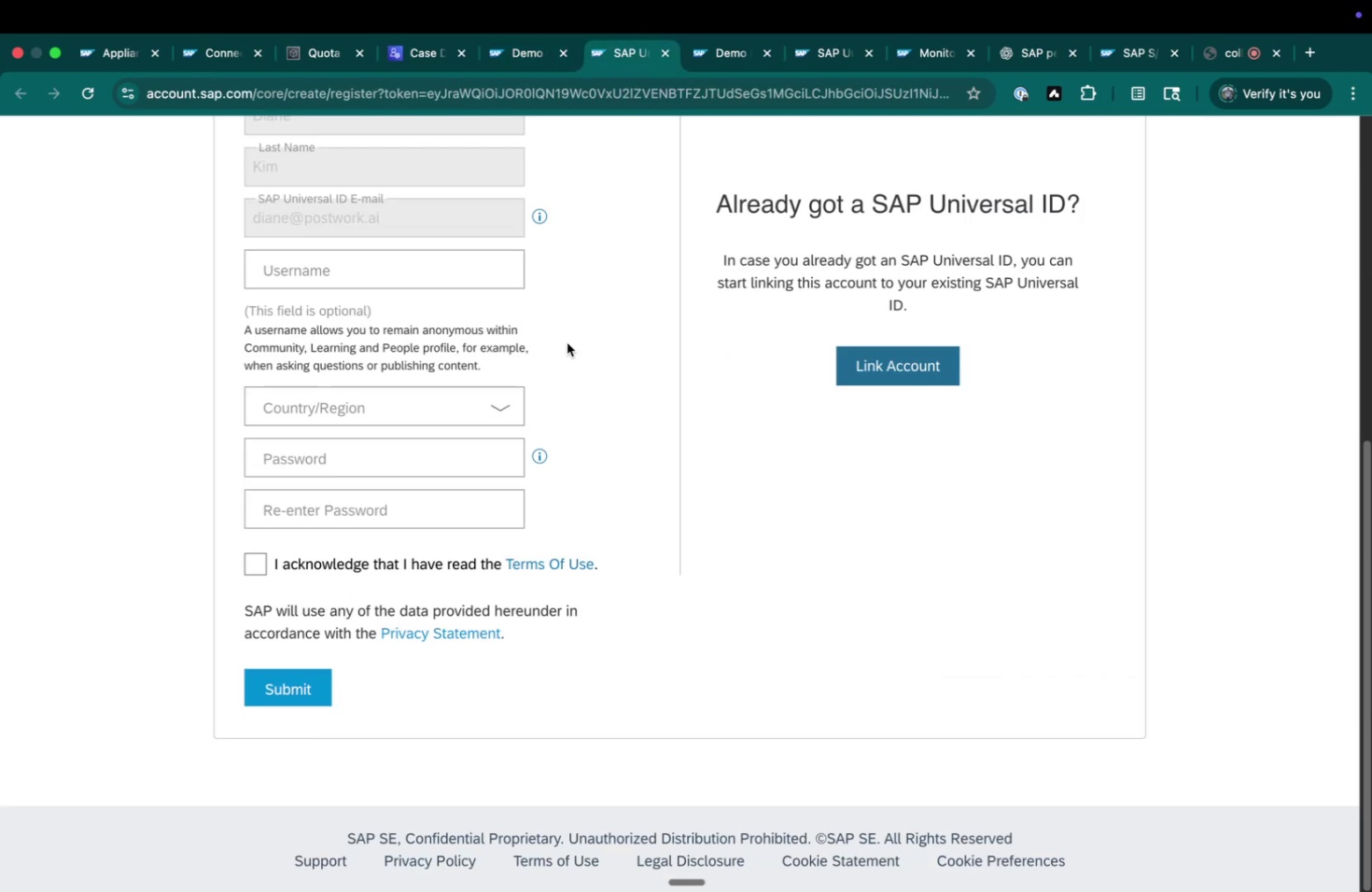 
scroll: coordinate [556, 342], scroll_direction: up, amount: 8.0
 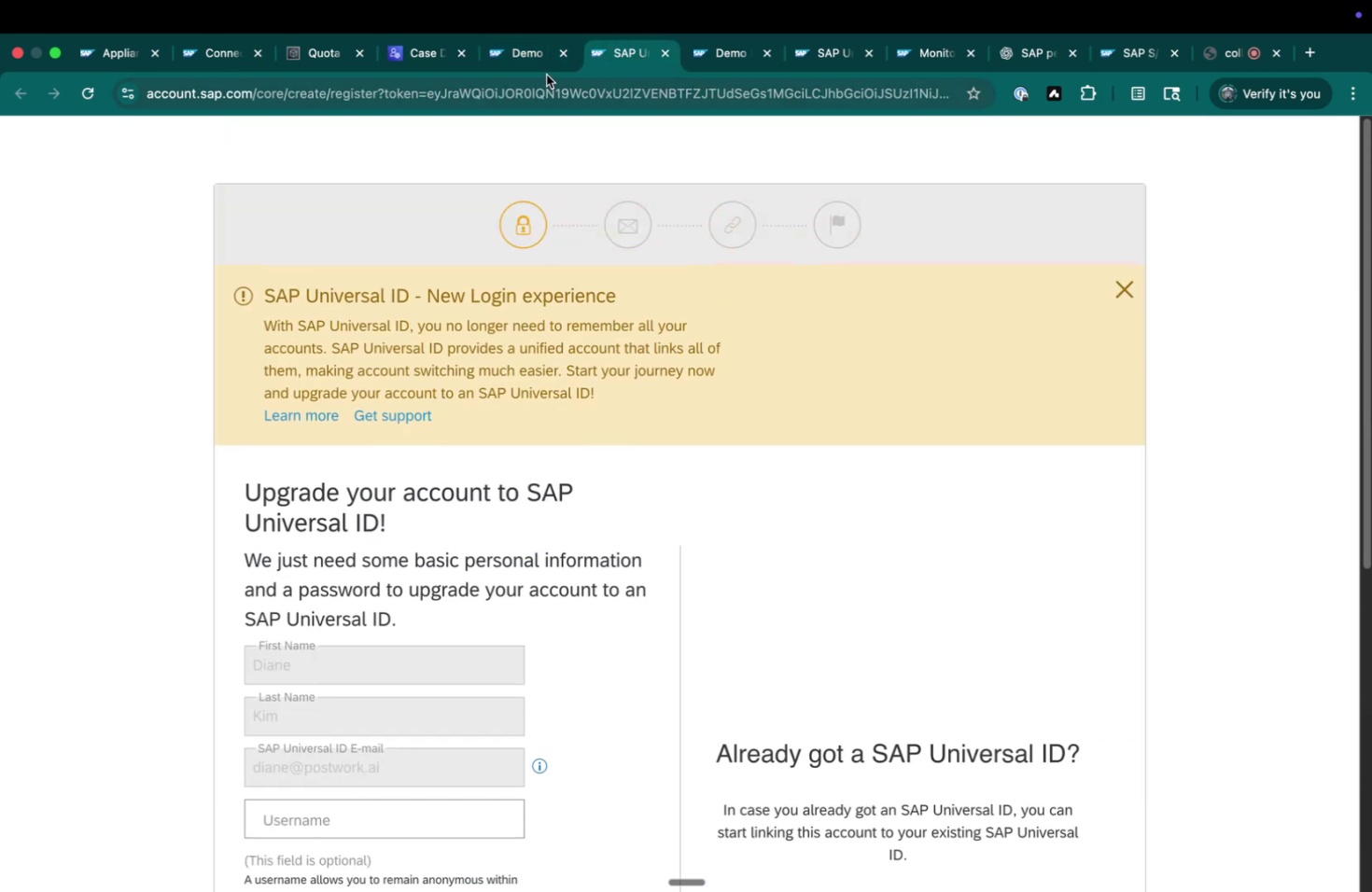 
left_click([543, 45])
 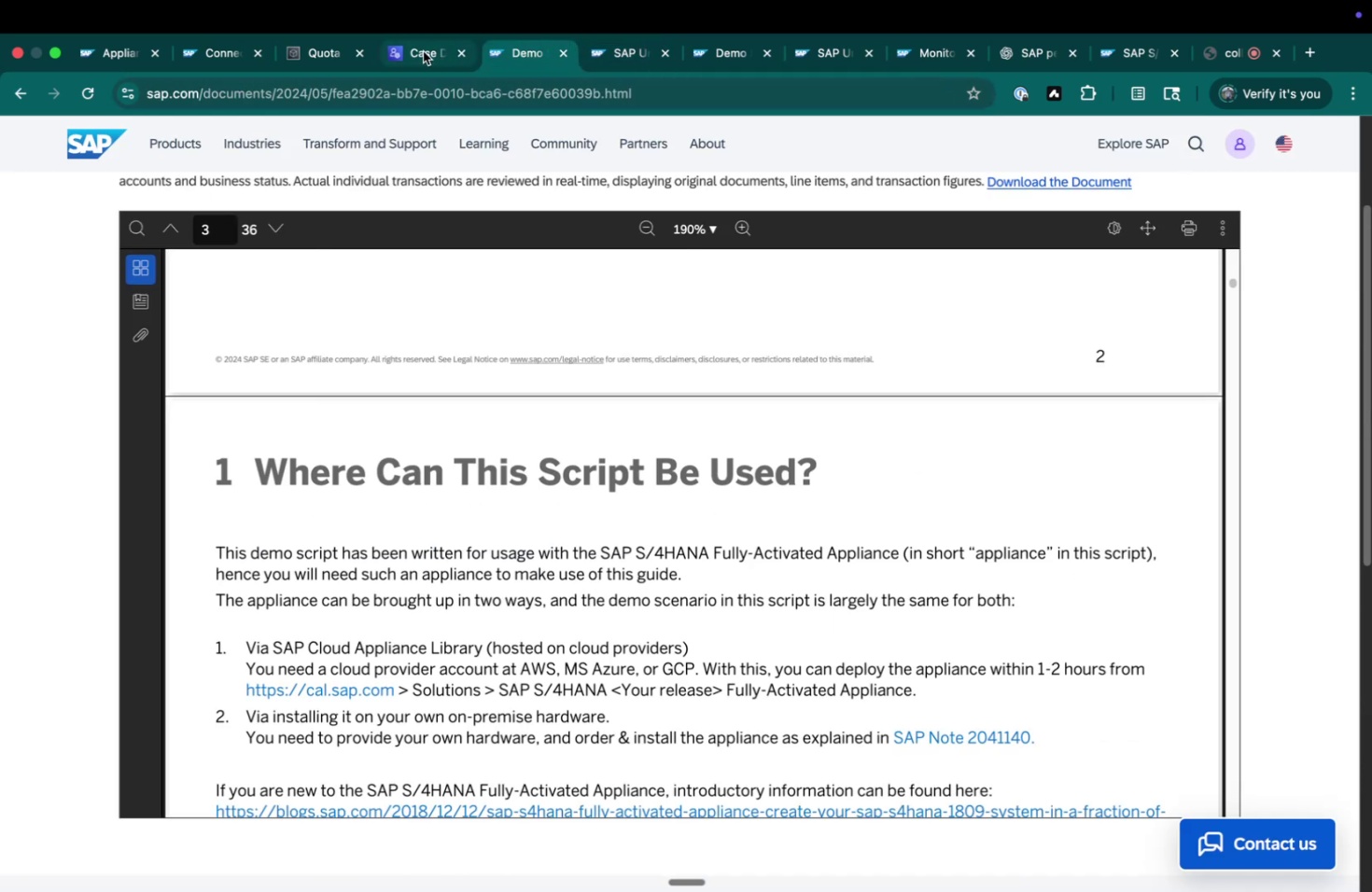 
left_click([423, 51])
 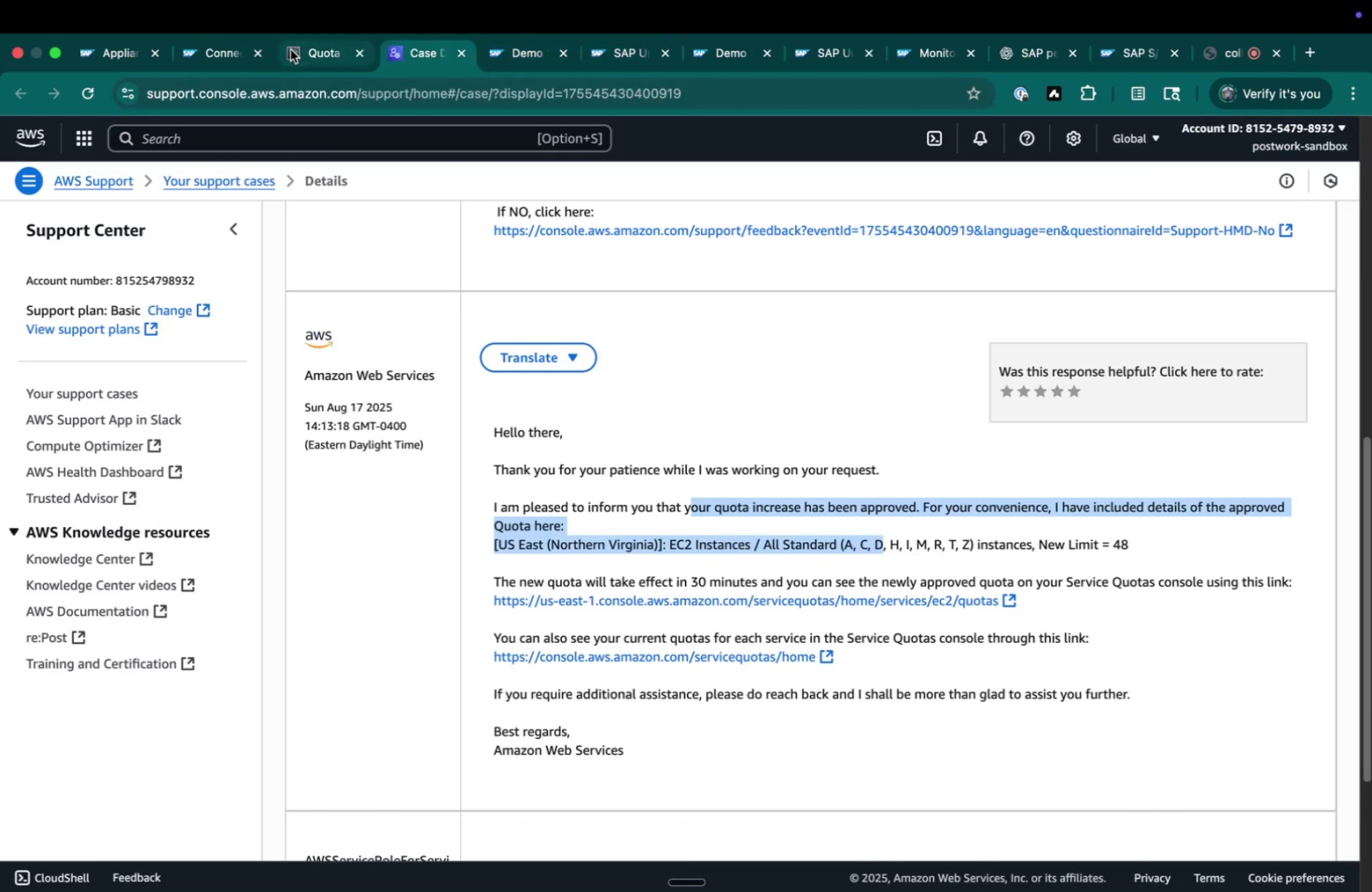 
left_click([290, 49])
 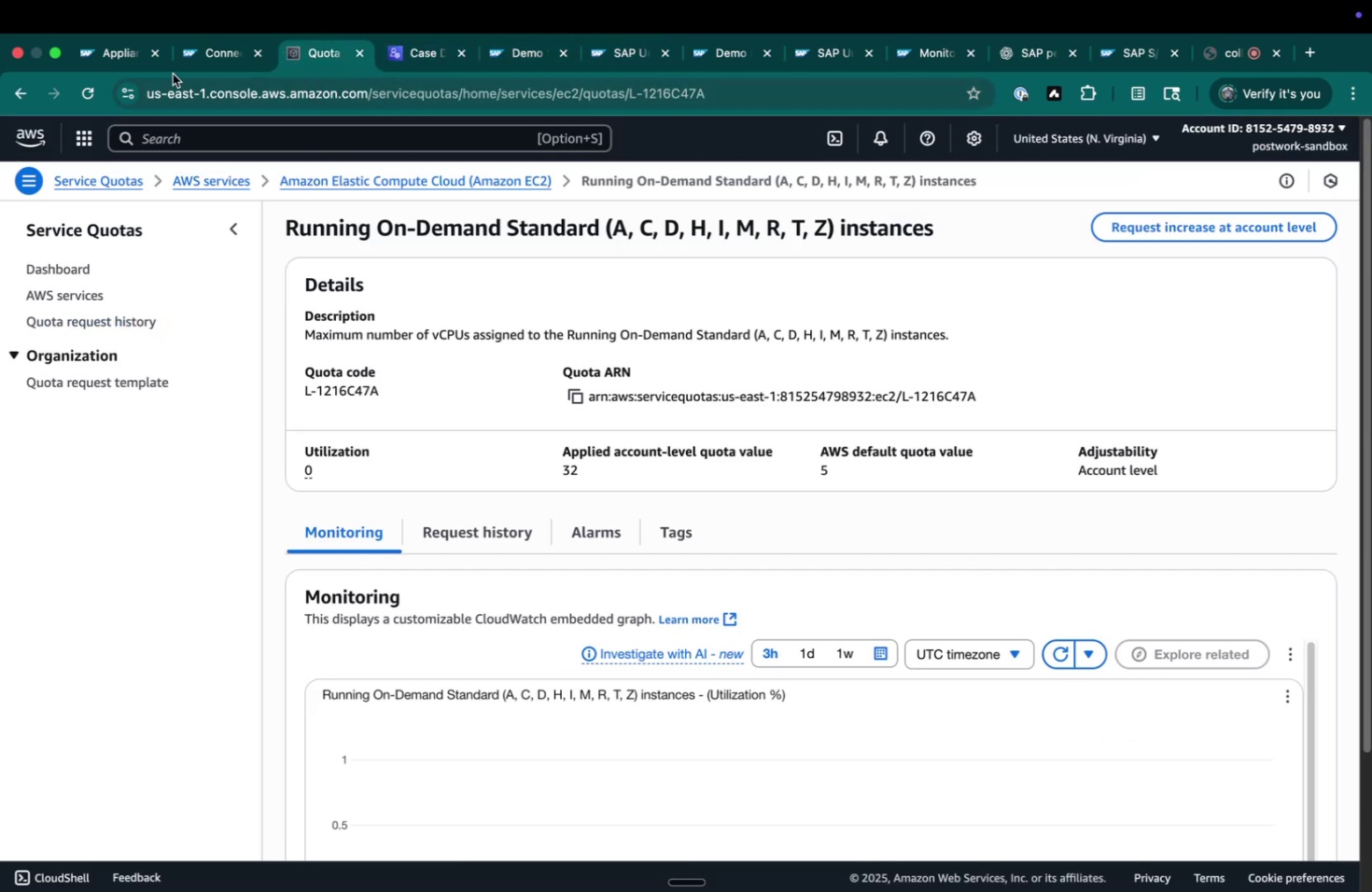 
left_click([217, 52])
 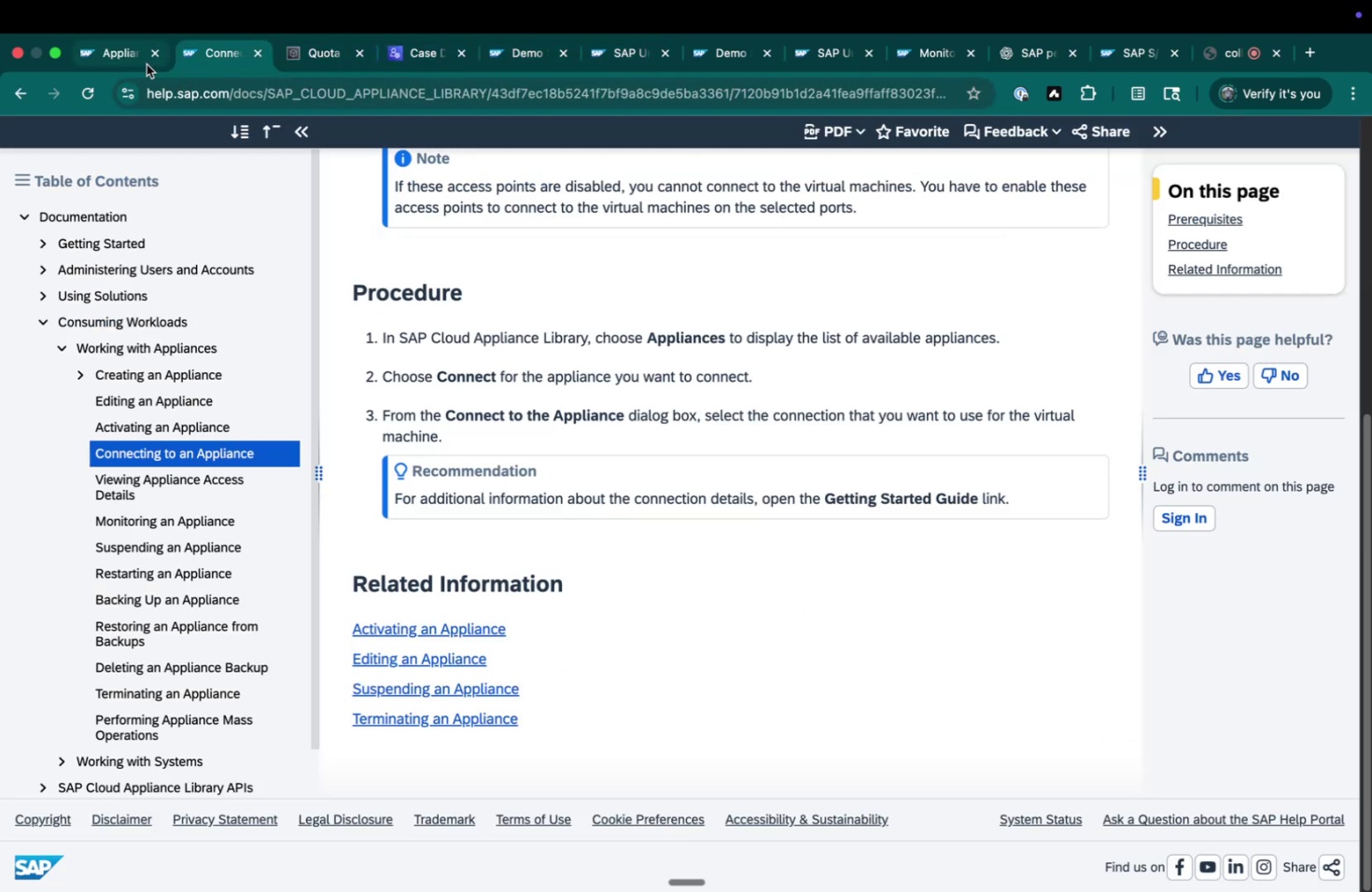 
left_click([143, 62])
 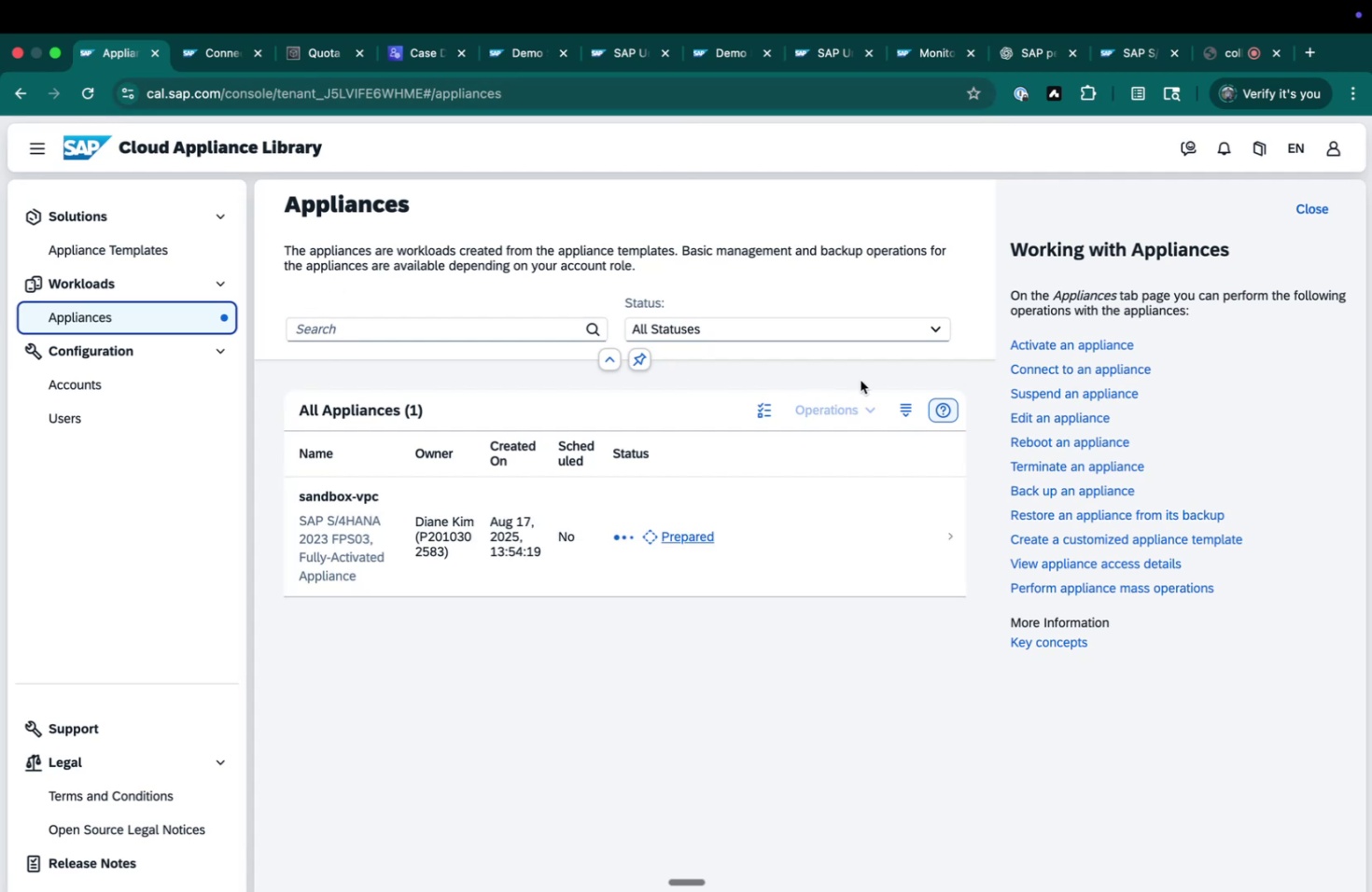 
left_click([73, 103])
 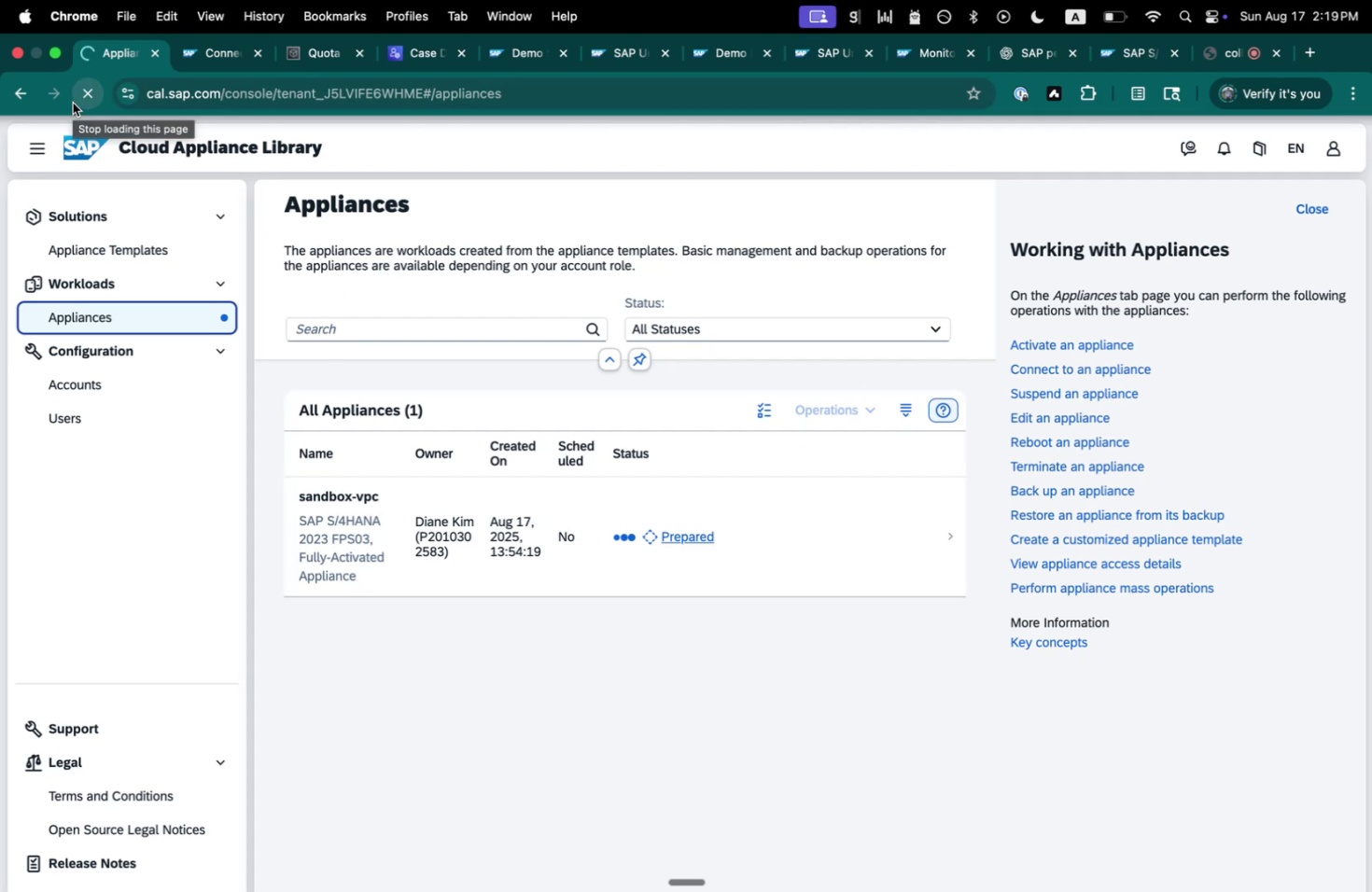 
wait(8.22)
 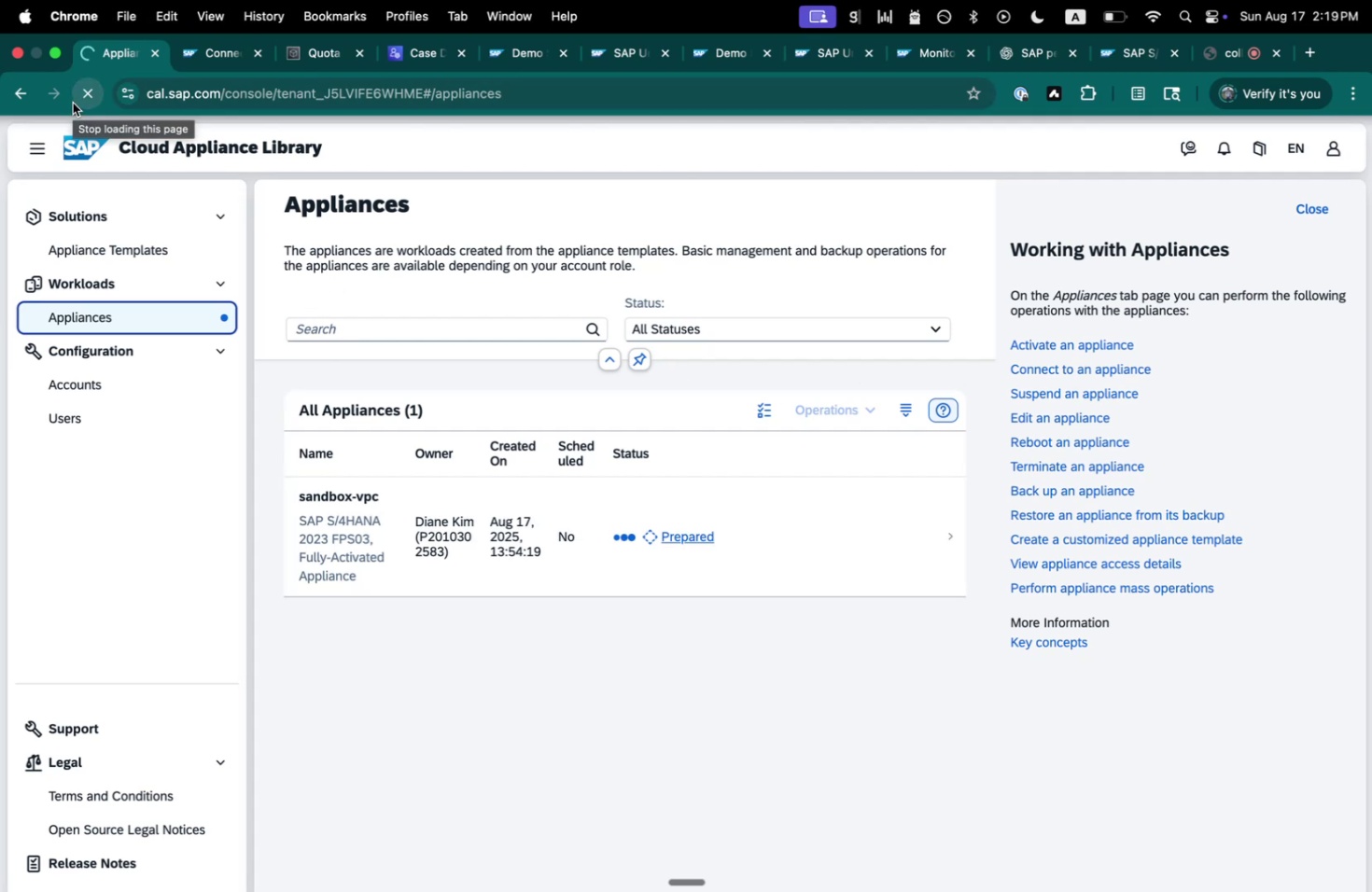 
left_click([434, 63])
 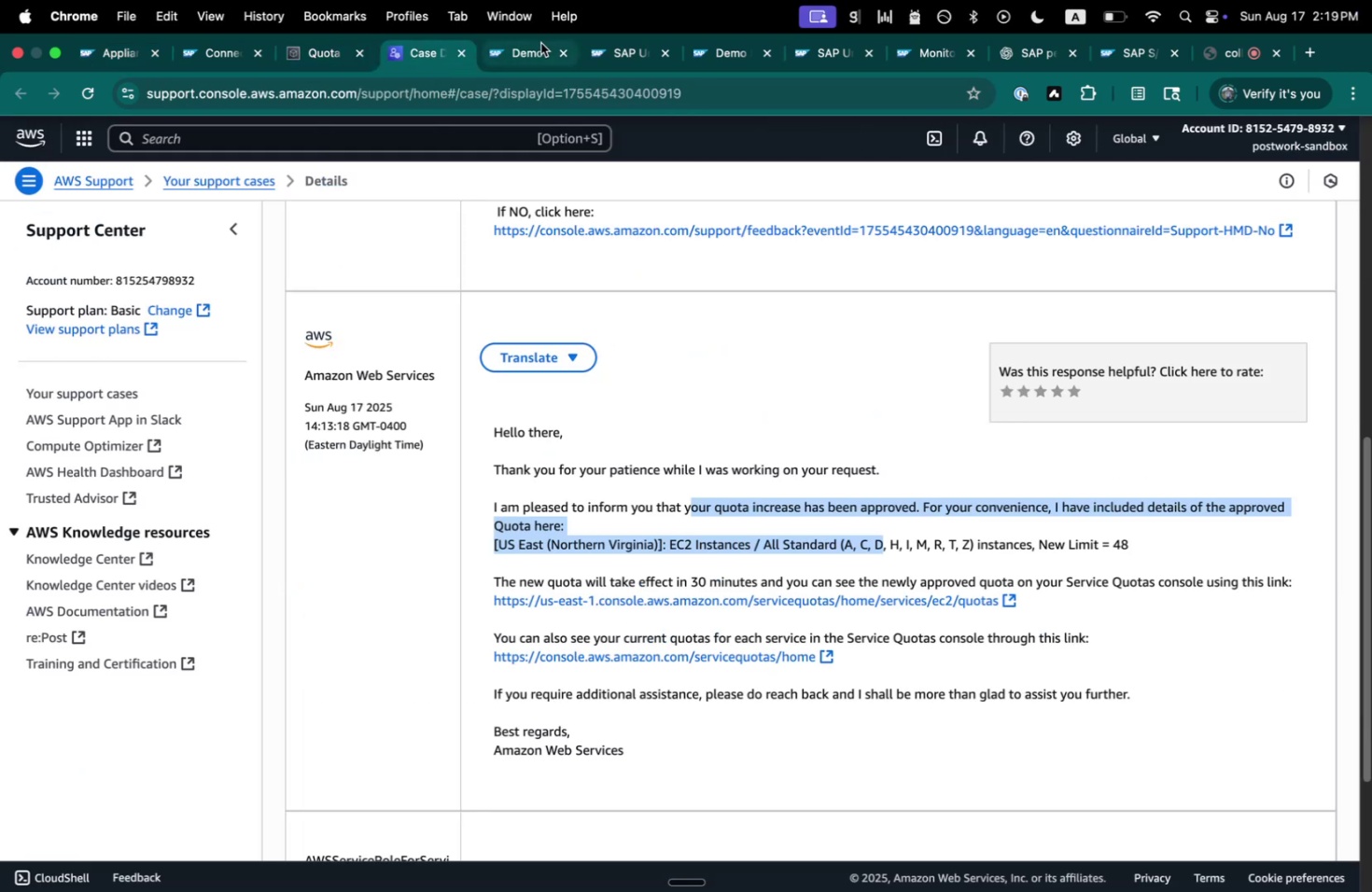 
left_click([543, 60])
 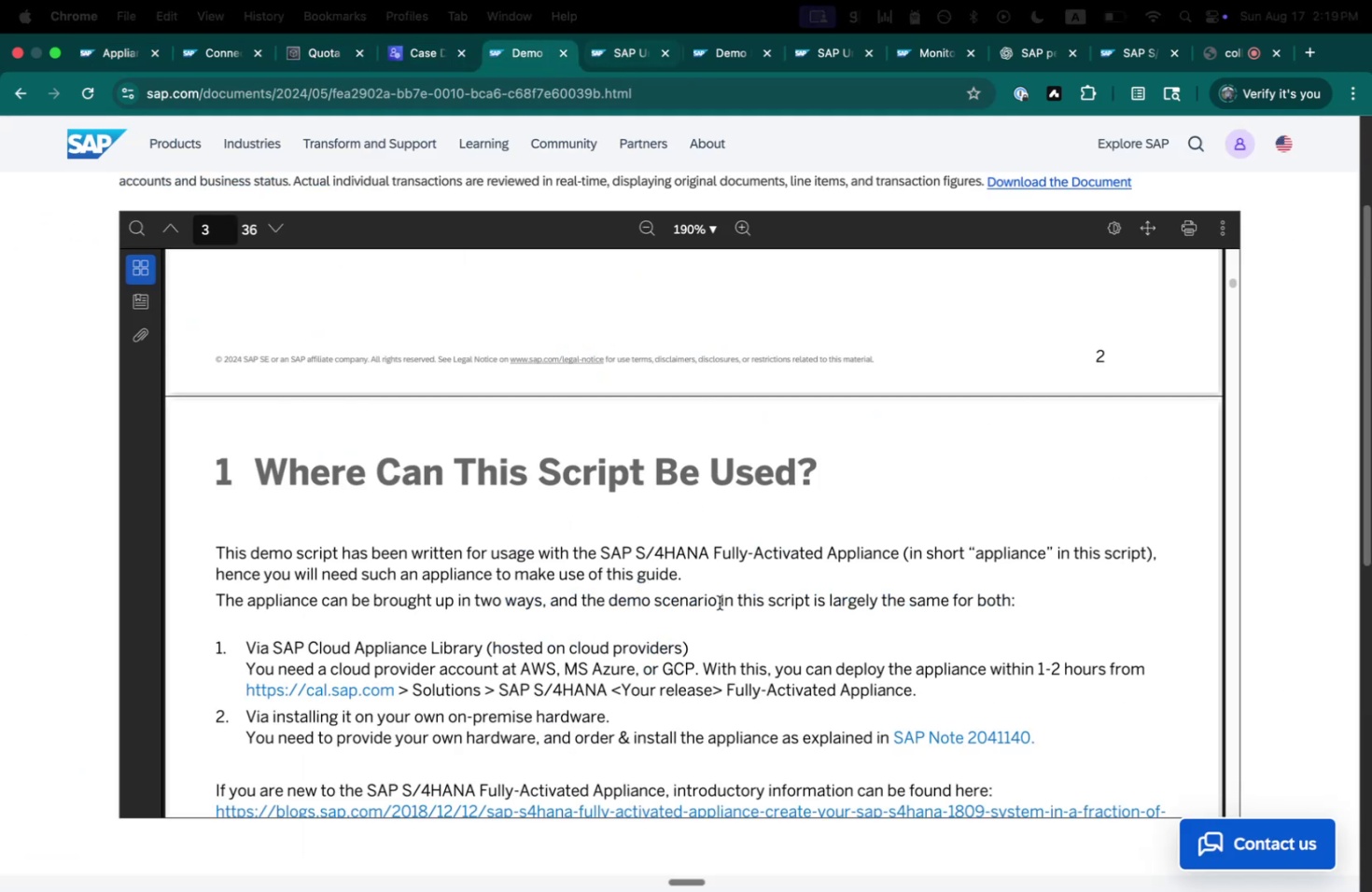 
scroll: coordinate [700, 533], scroll_direction: down, amount: 5.0
 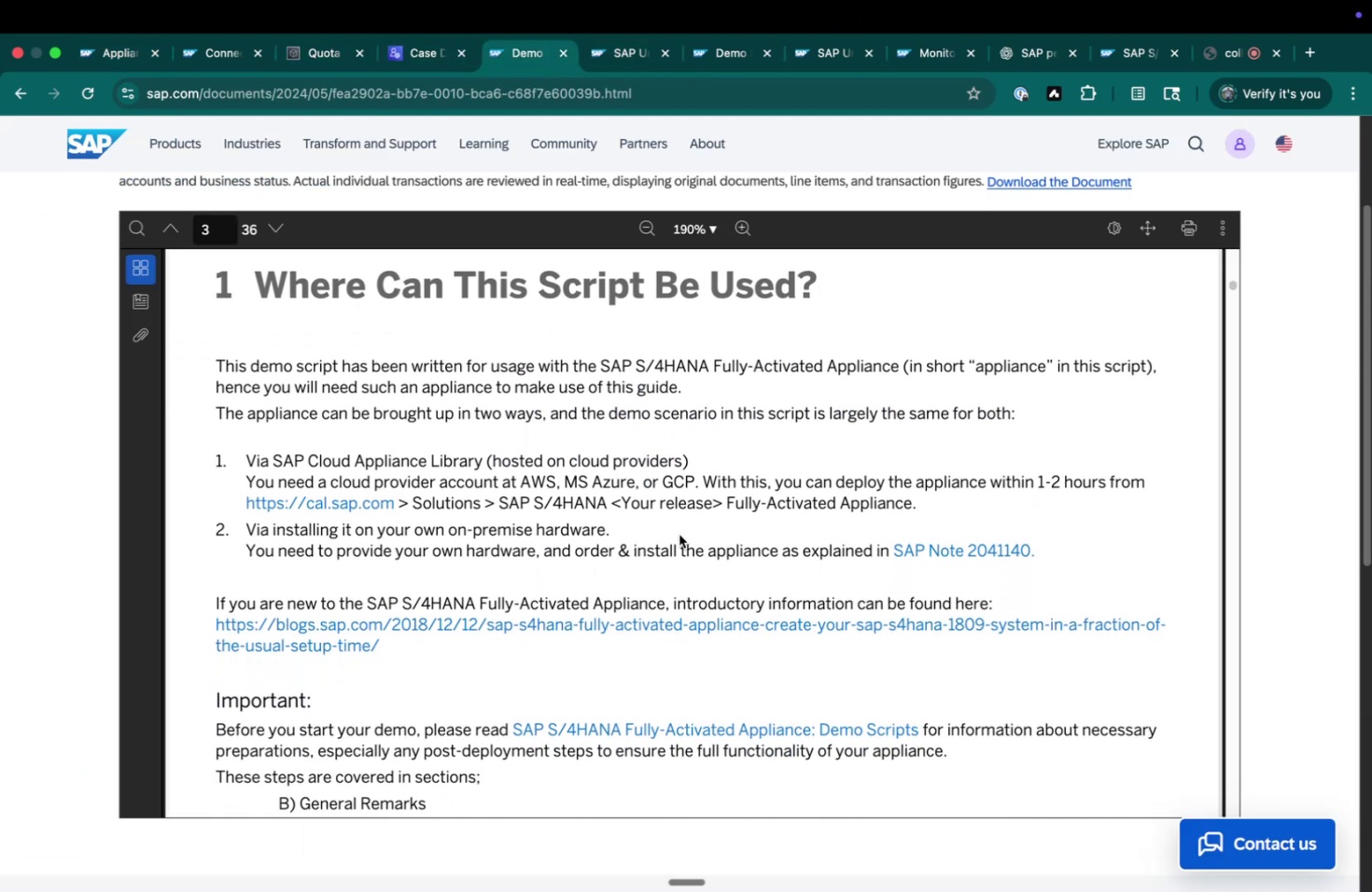 
scroll: coordinate [684, 499], scroll_direction: up, amount: 1.0
 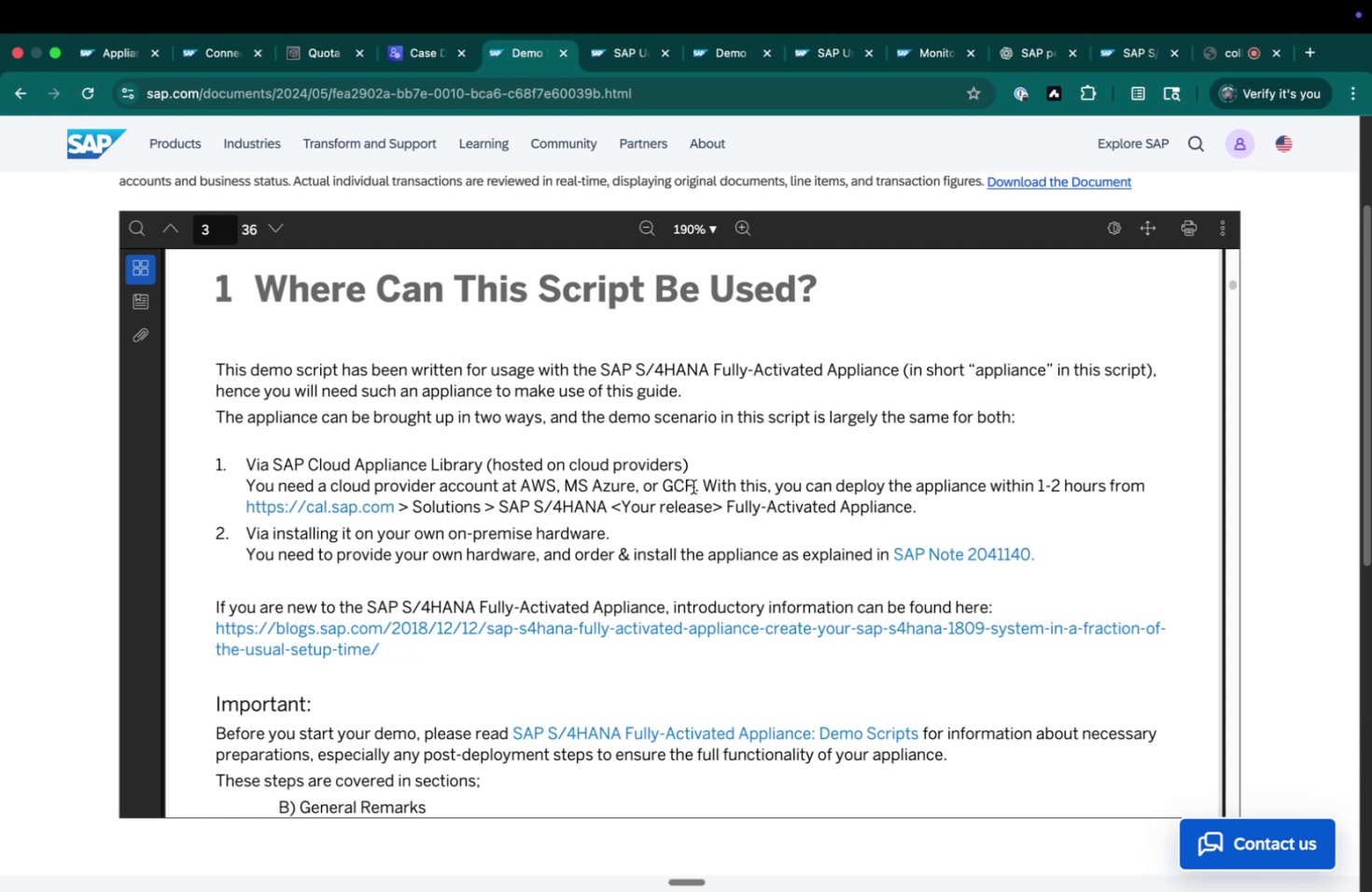 
wait(7.1)
 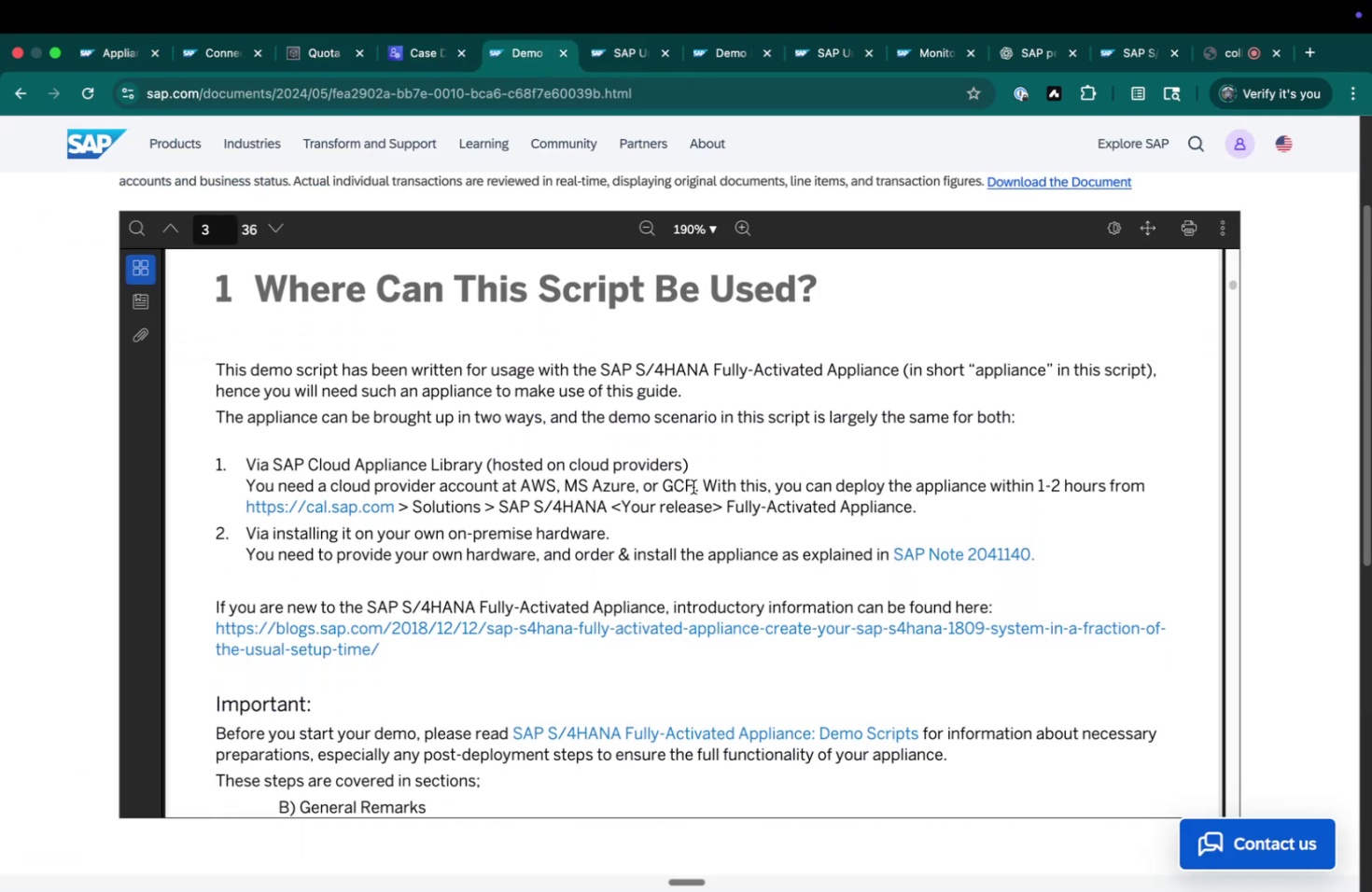 
scroll: coordinate [901, 620], scroll_direction: up, amount: 1.0
 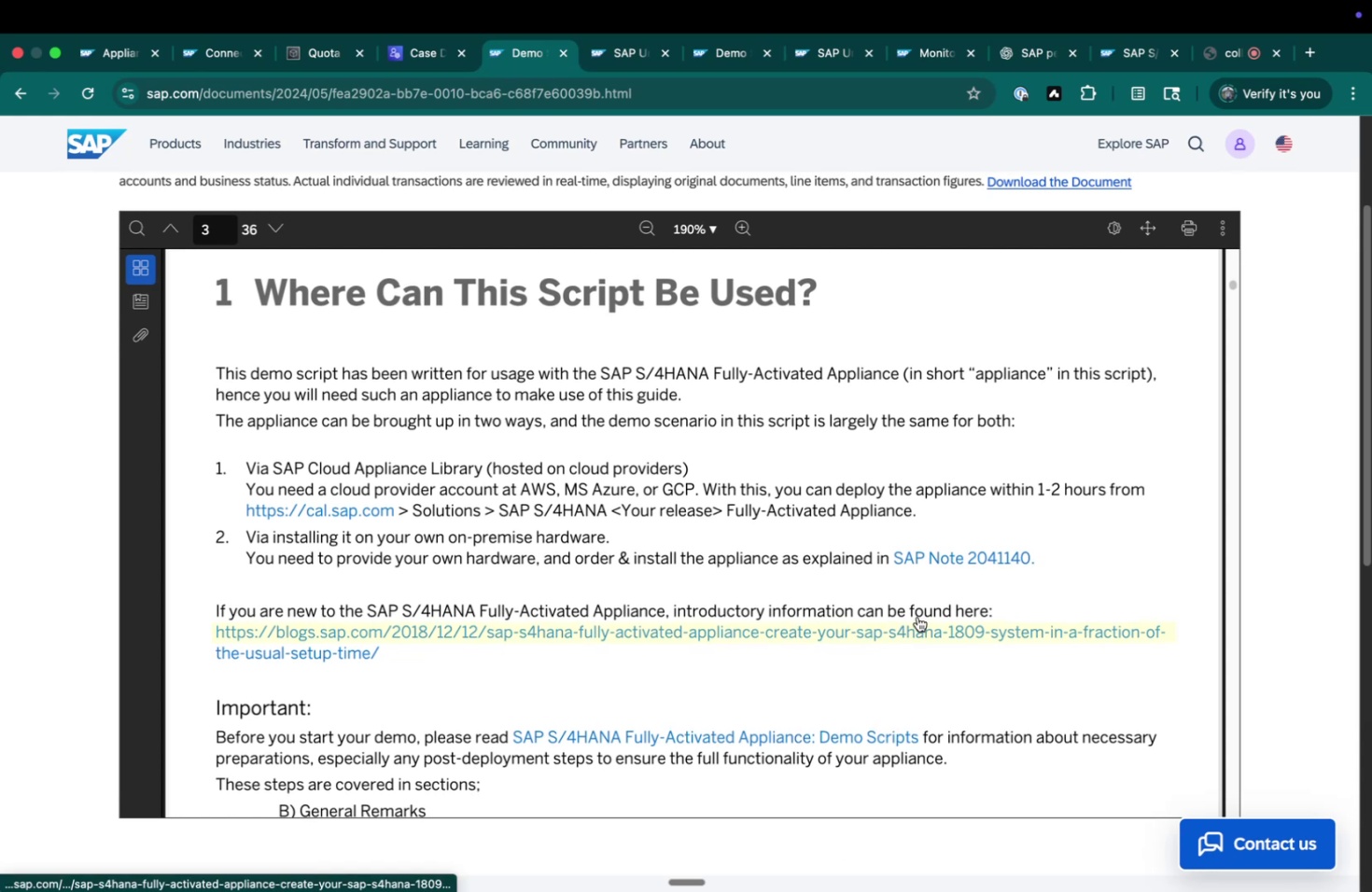 
scroll: coordinate [609, 474], scroll_direction: down, amount: 36.0
 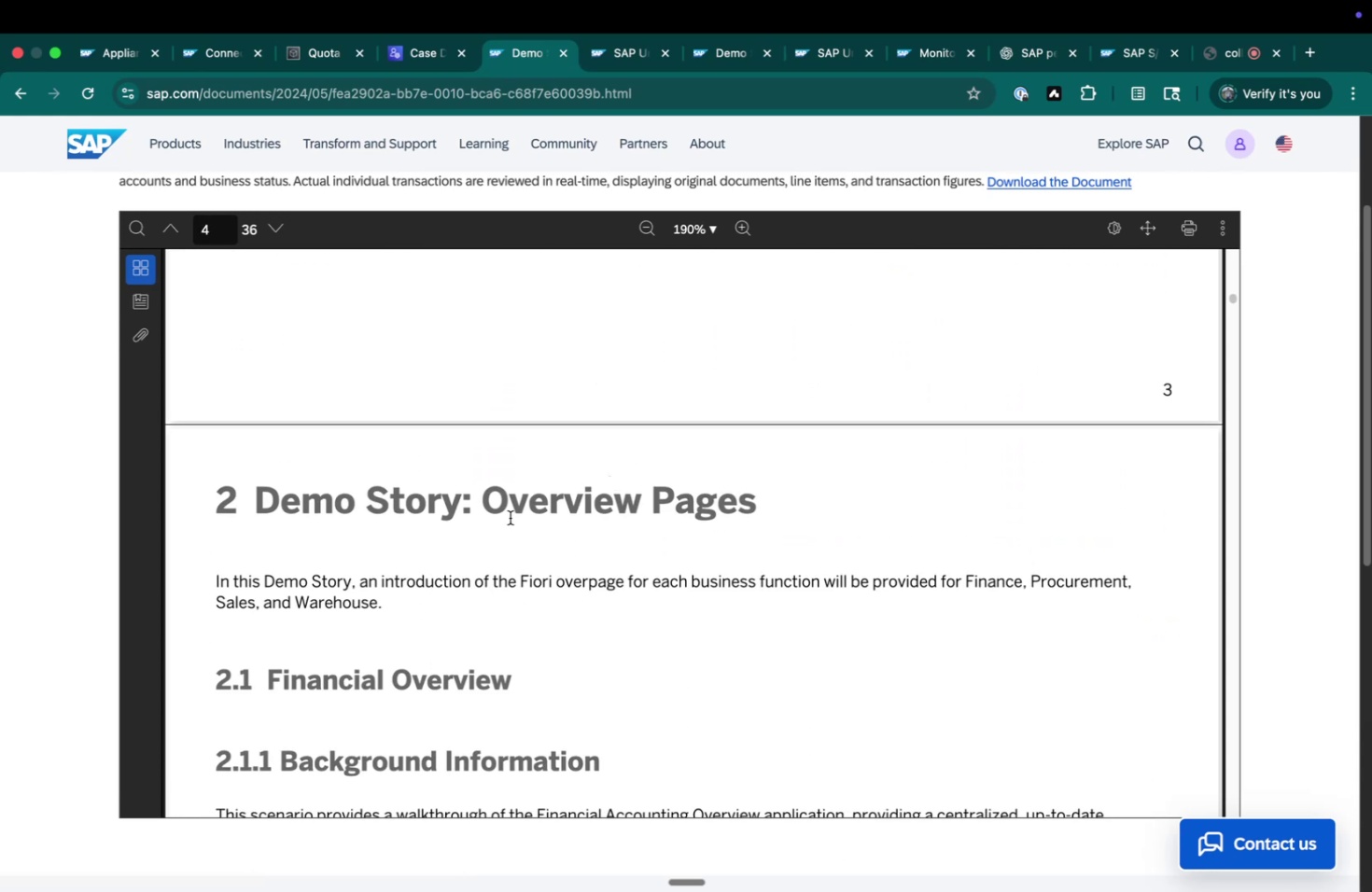 
left_click_drag(start_coordinate=[508, 509], to_coordinate=[565, 648])
 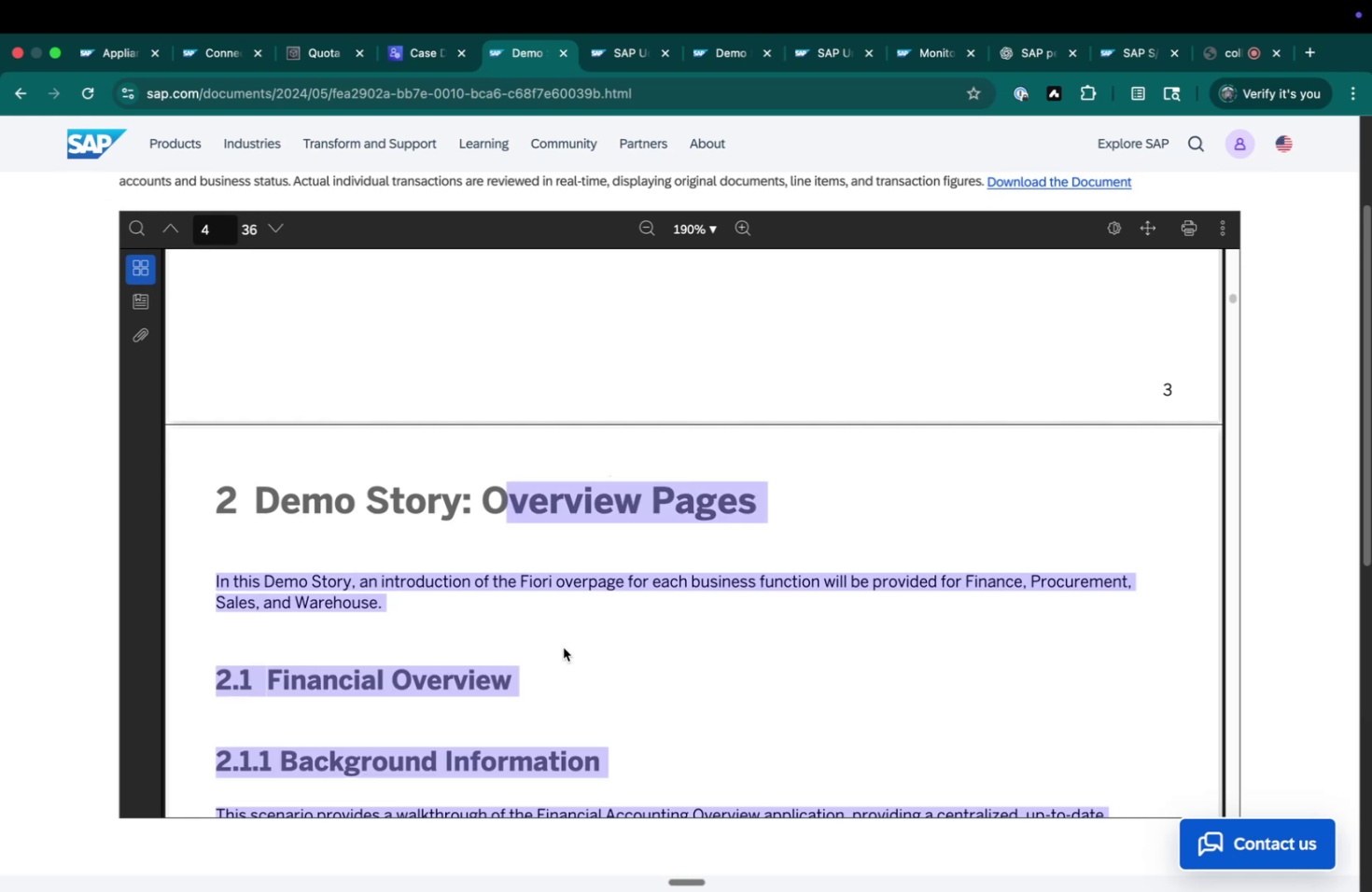 
double_click([563, 646])
 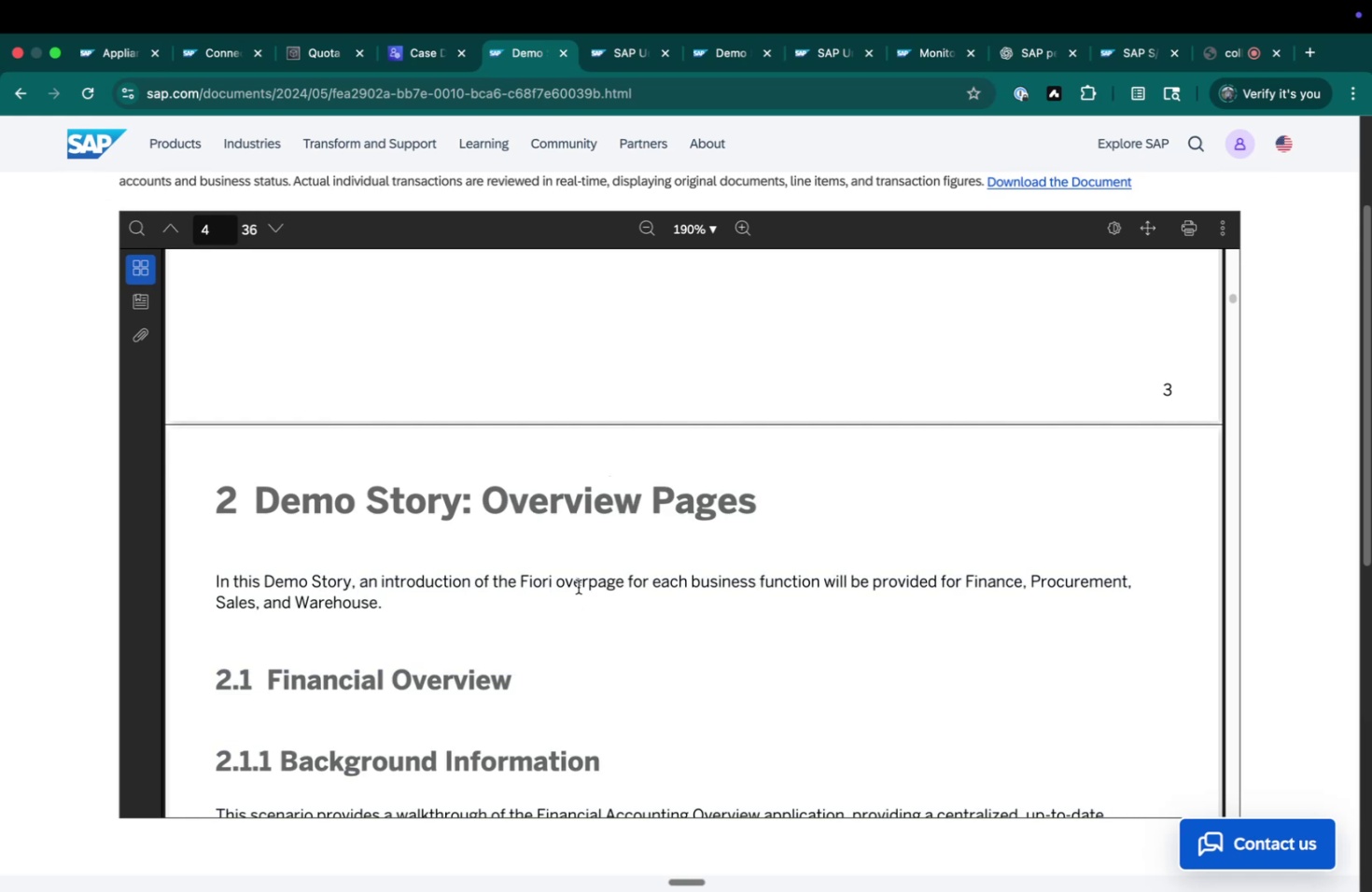 
scroll: coordinate [595, 573], scroll_direction: down, amount: 150.0
 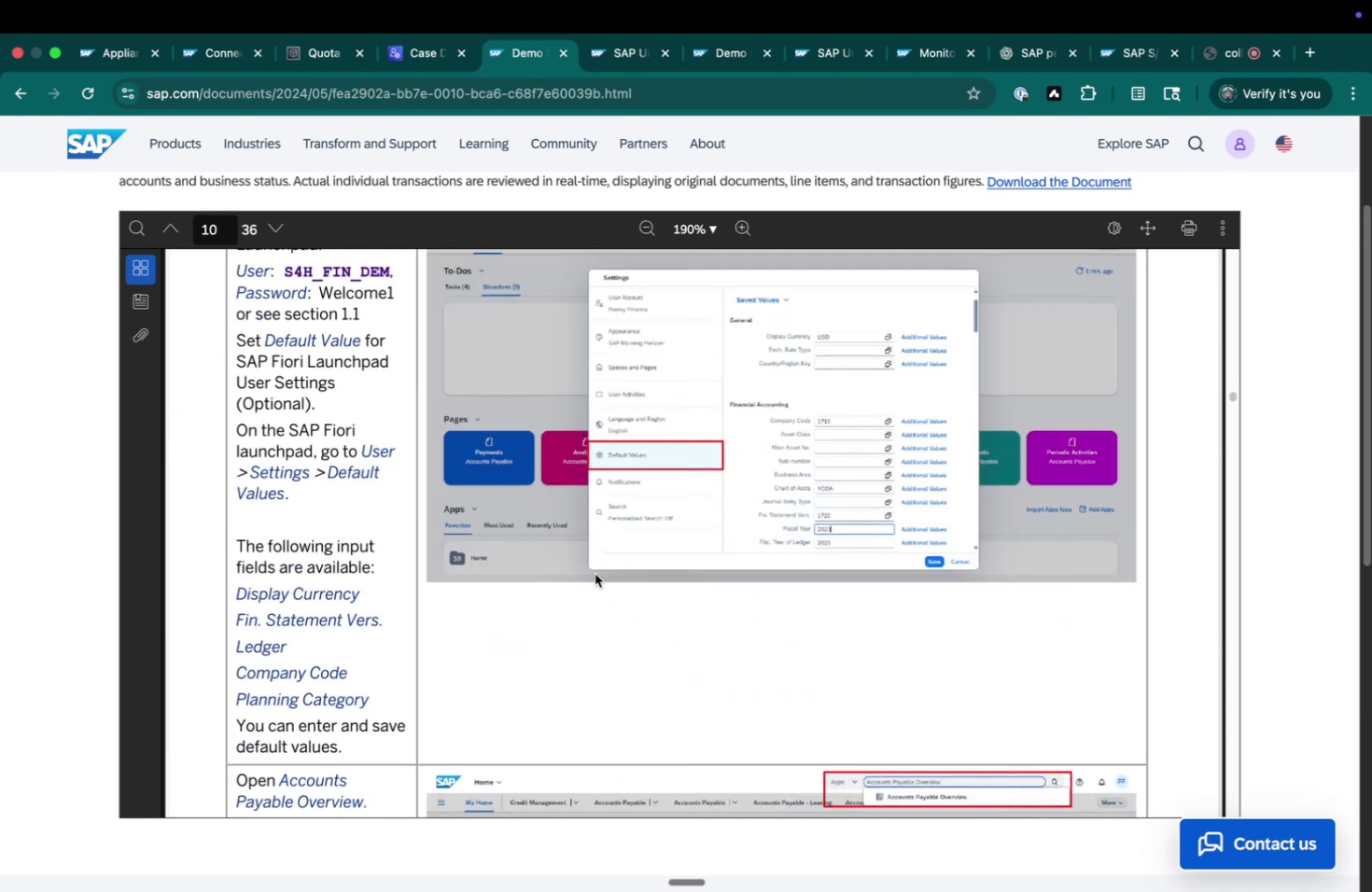 
scroll: coordinate [595, 573], scroll_direction: down, amount: 33.0
 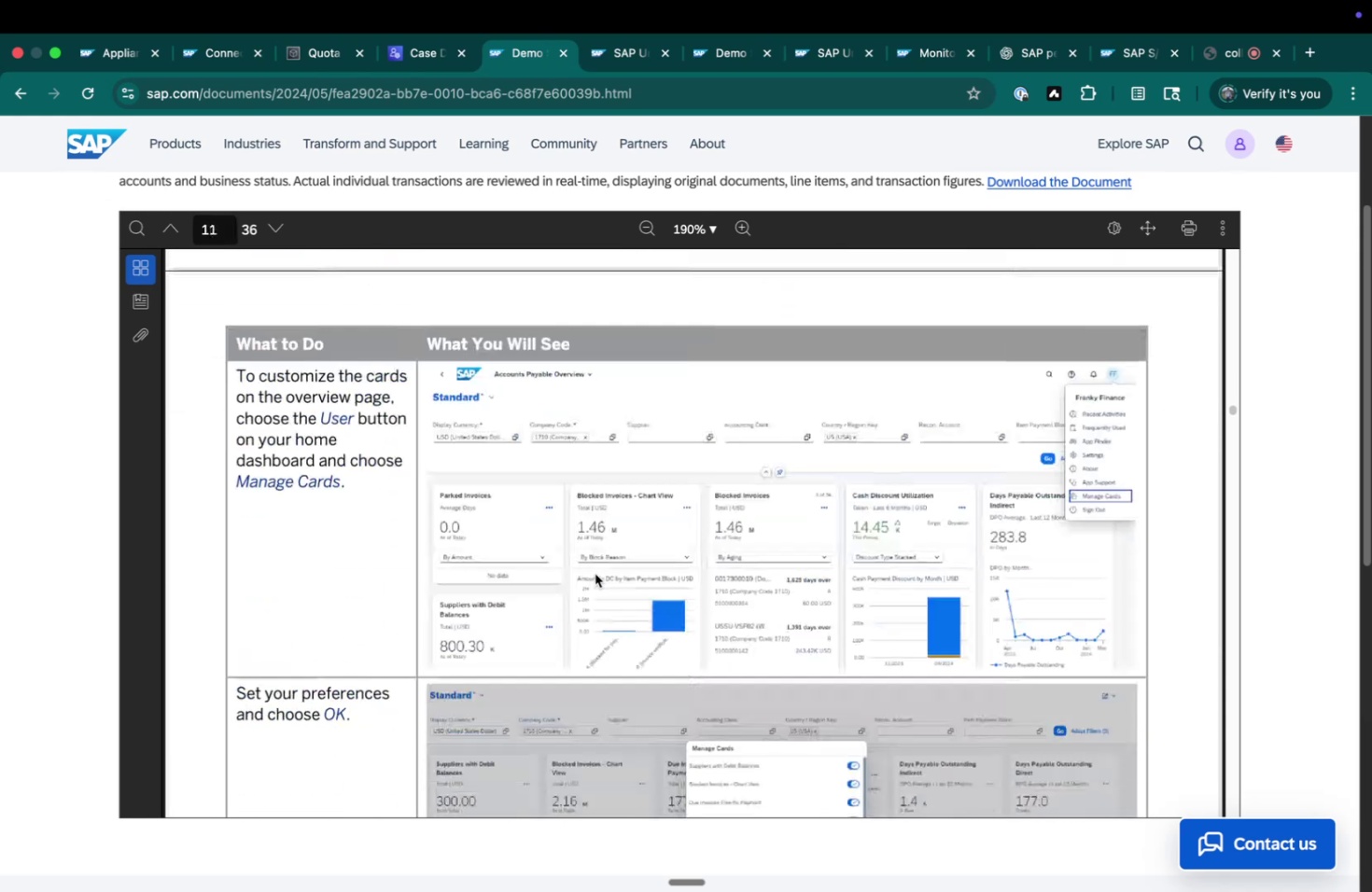 
scroll: coordinate [847, 380], scroll_direction: up, amount: 349.0
 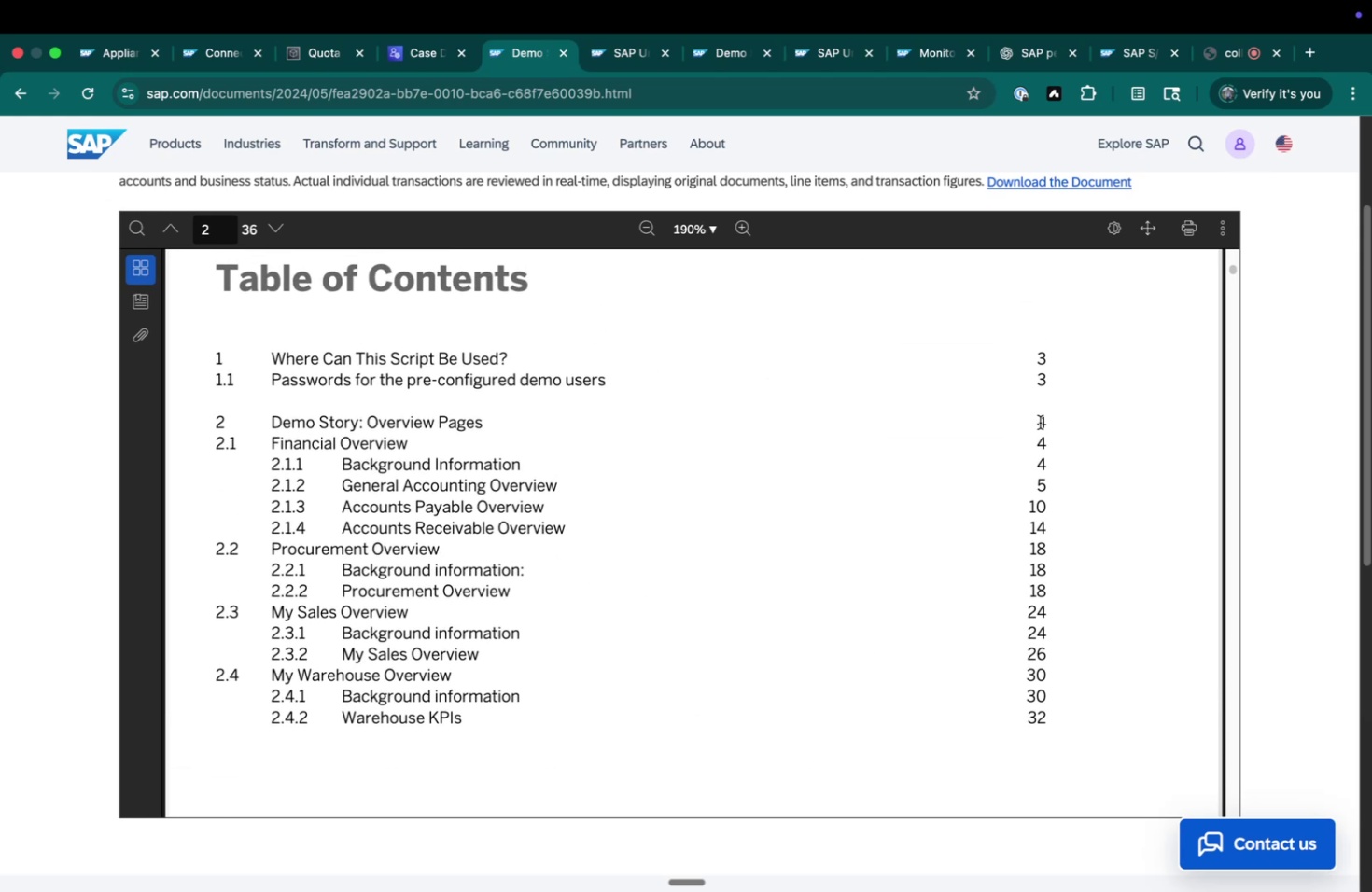 
left_click([1038, 422])
 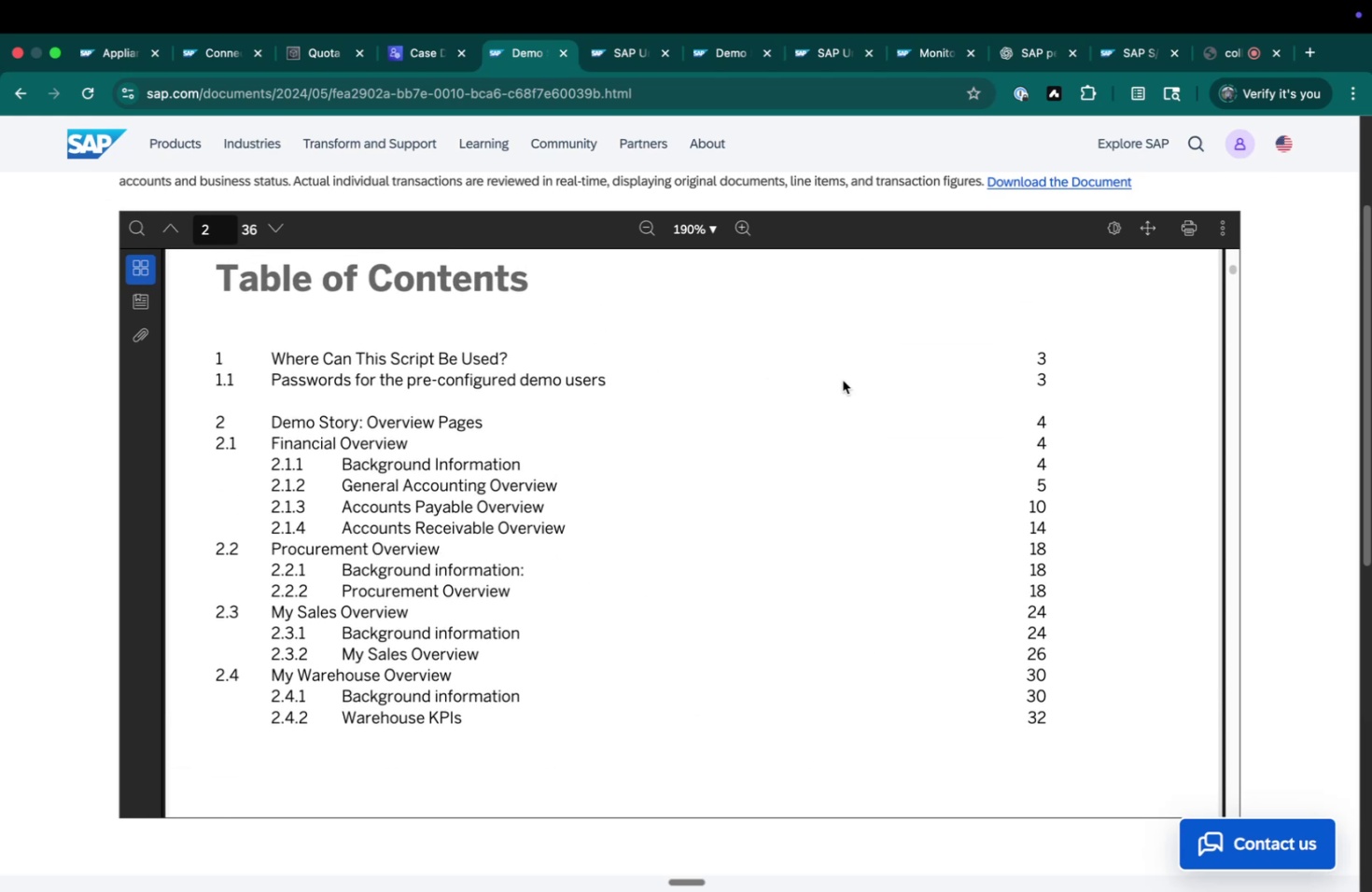 
scroll: coordinate [755, 388], scroll_direction: down, amount: 84.0
 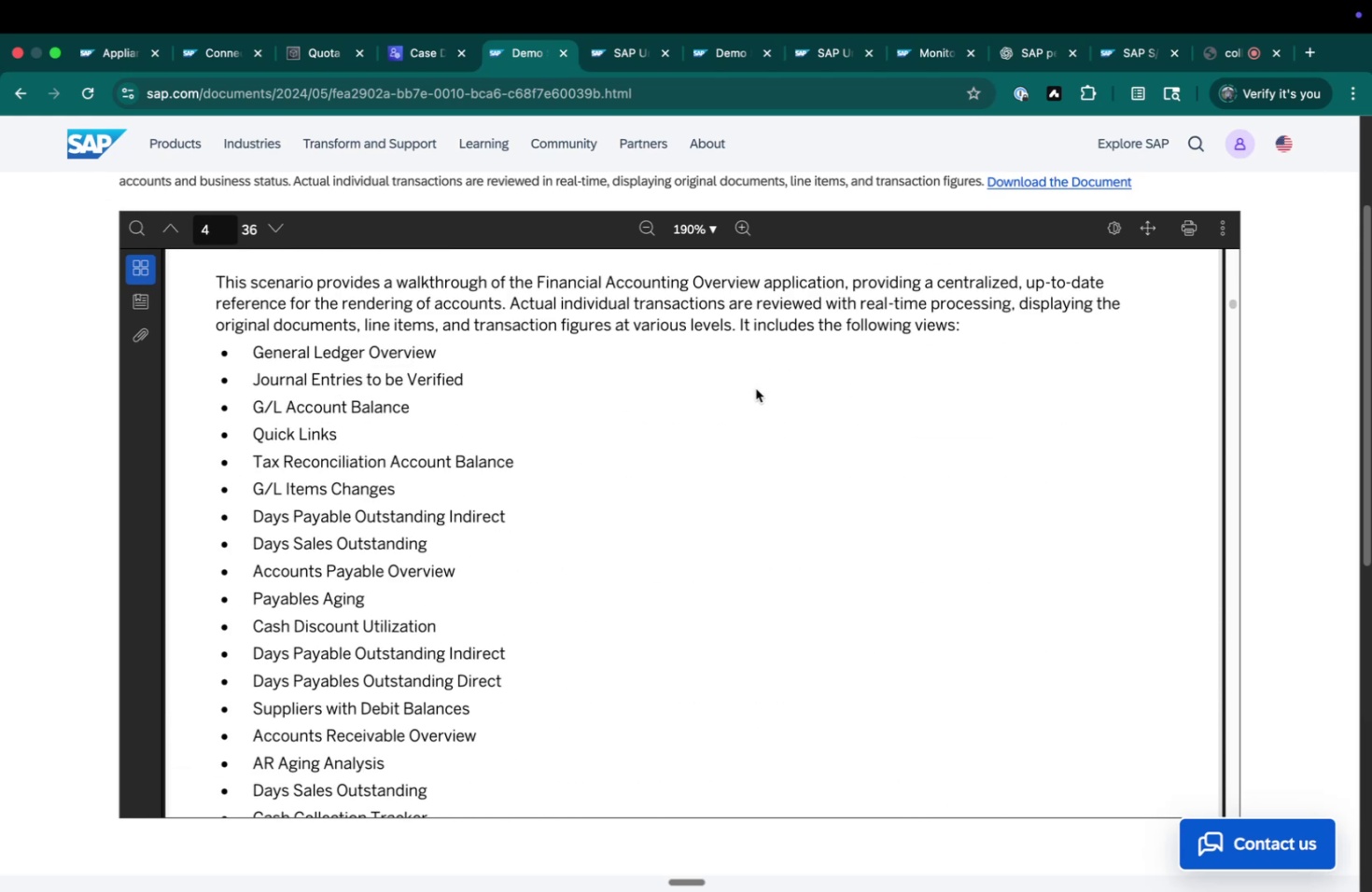 
scroll: coordinate [755, 388], scroll_direction: up, amount: 10.0
 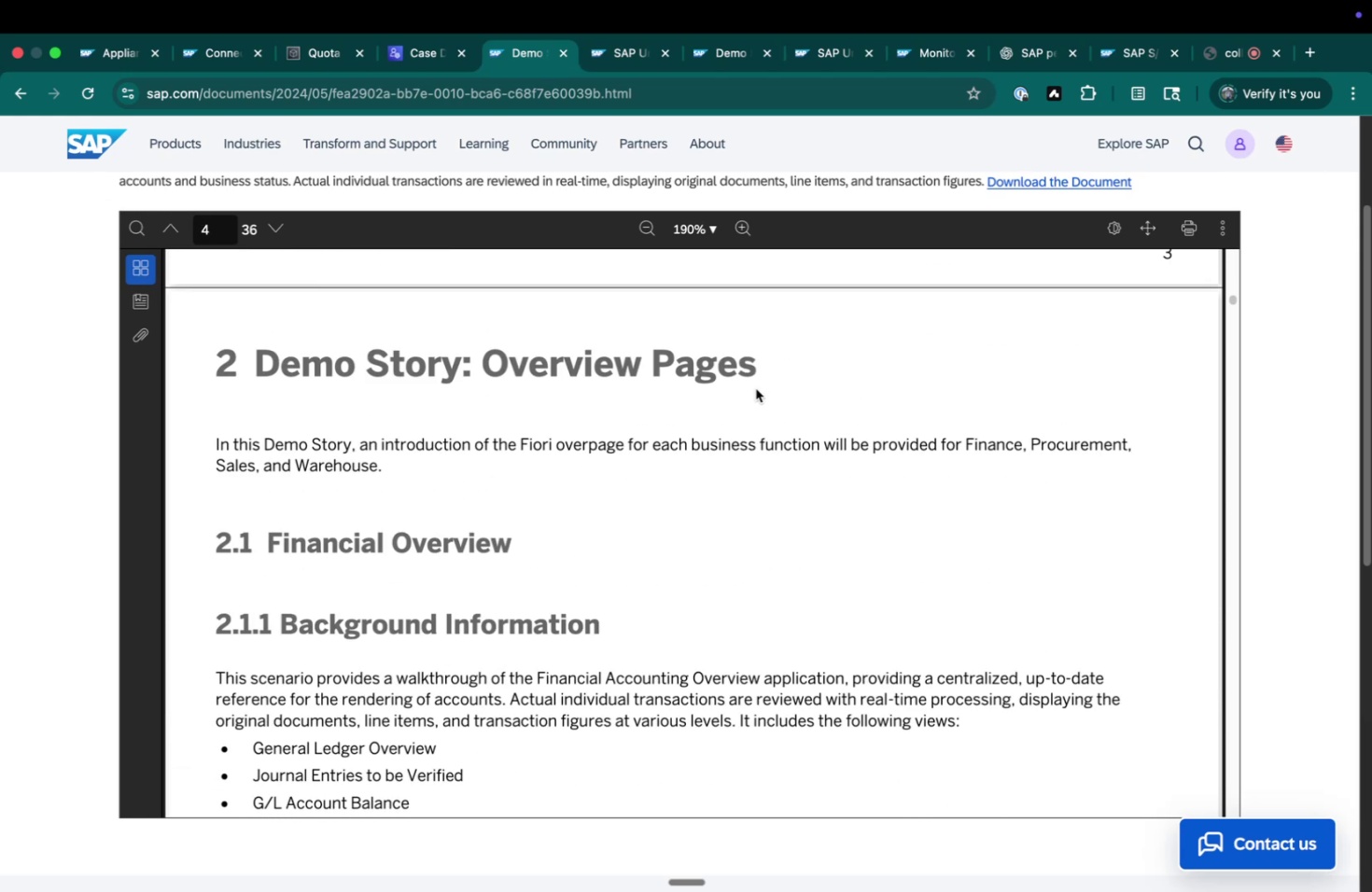 
scroll: coordinate [755, 388], scroll_direction: down, amount: 39.0
 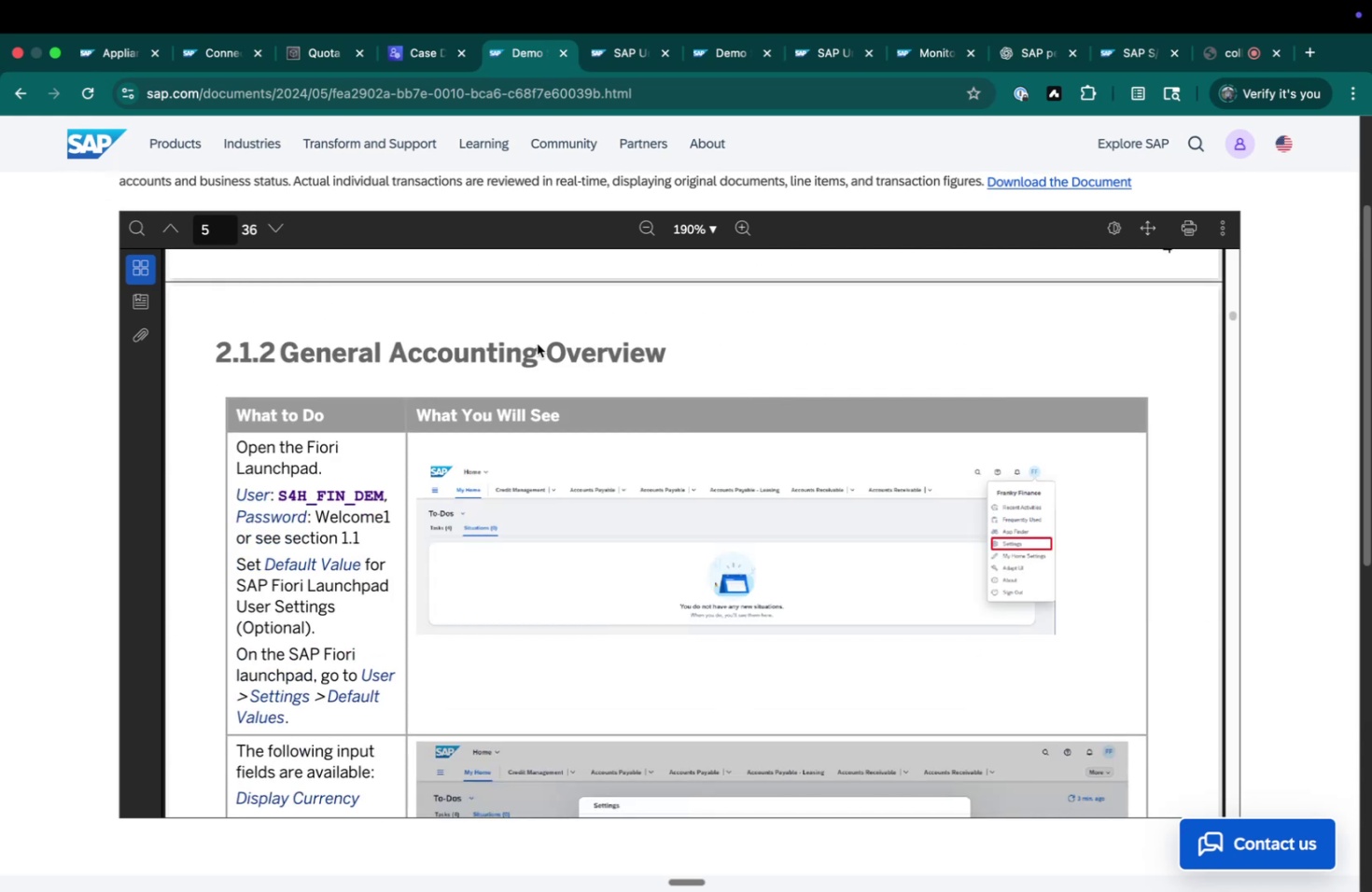 
wait(5.48)
 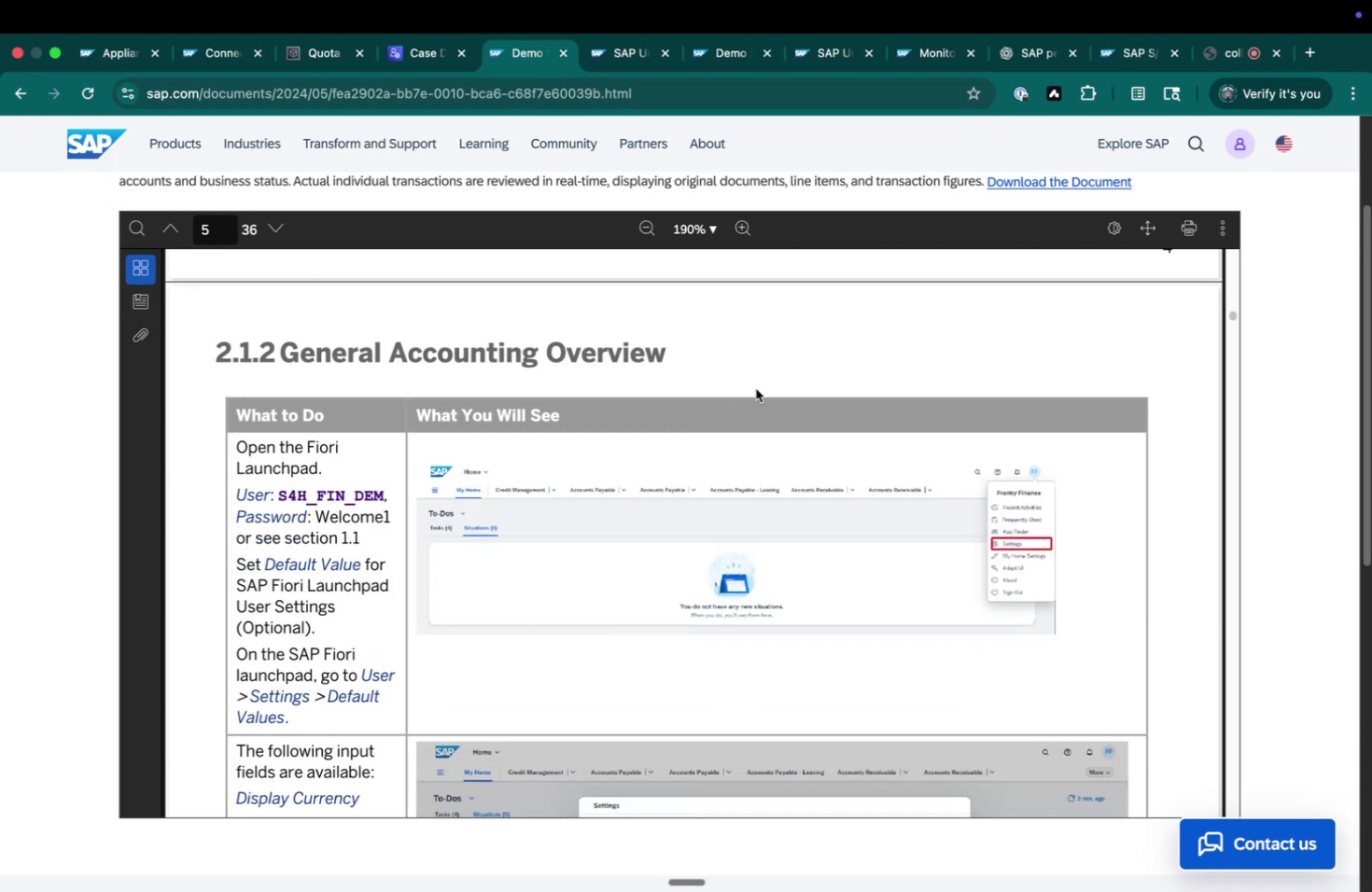 
left_click([132, 49])
 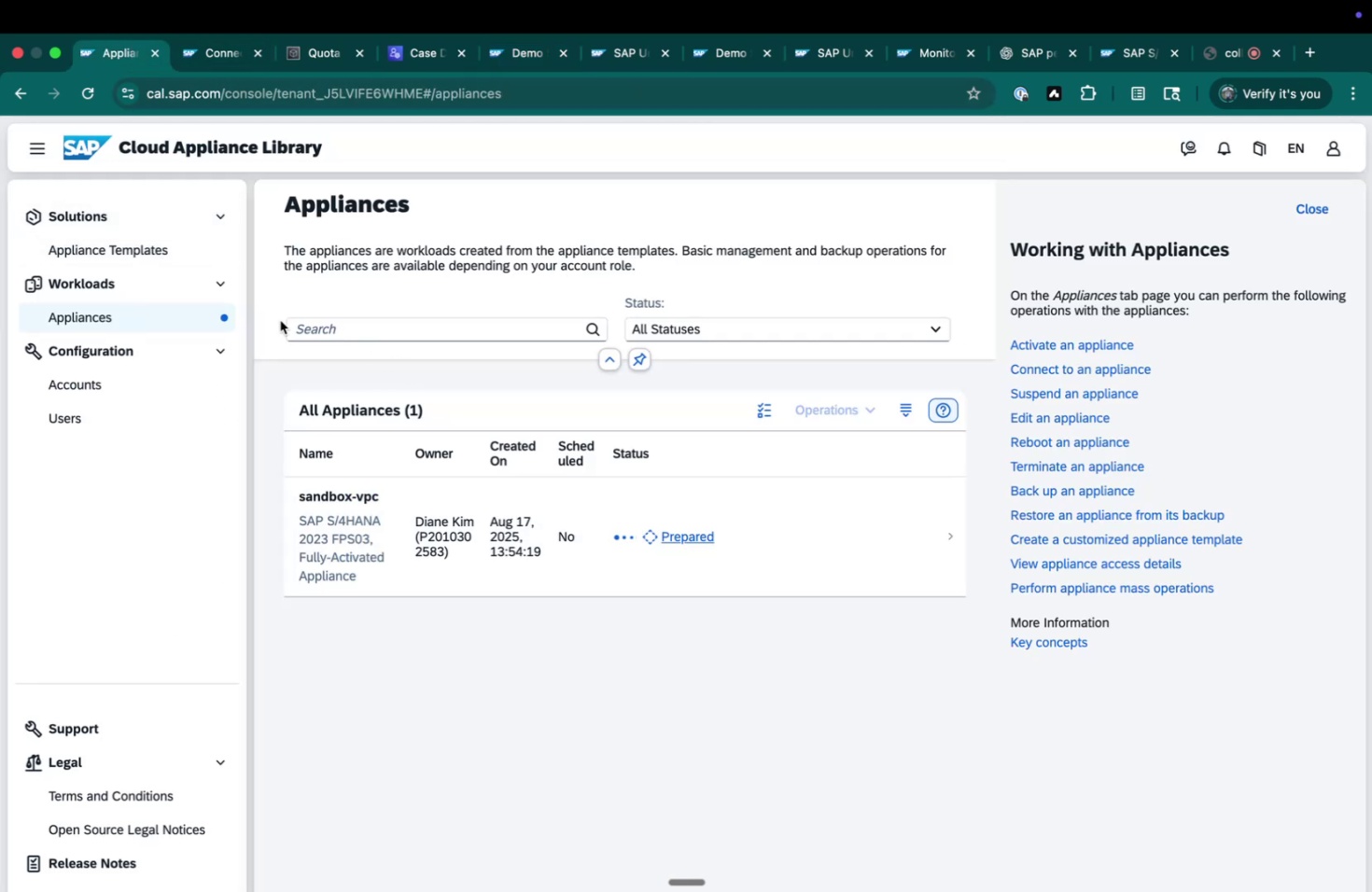 
left_click([110, 261])
 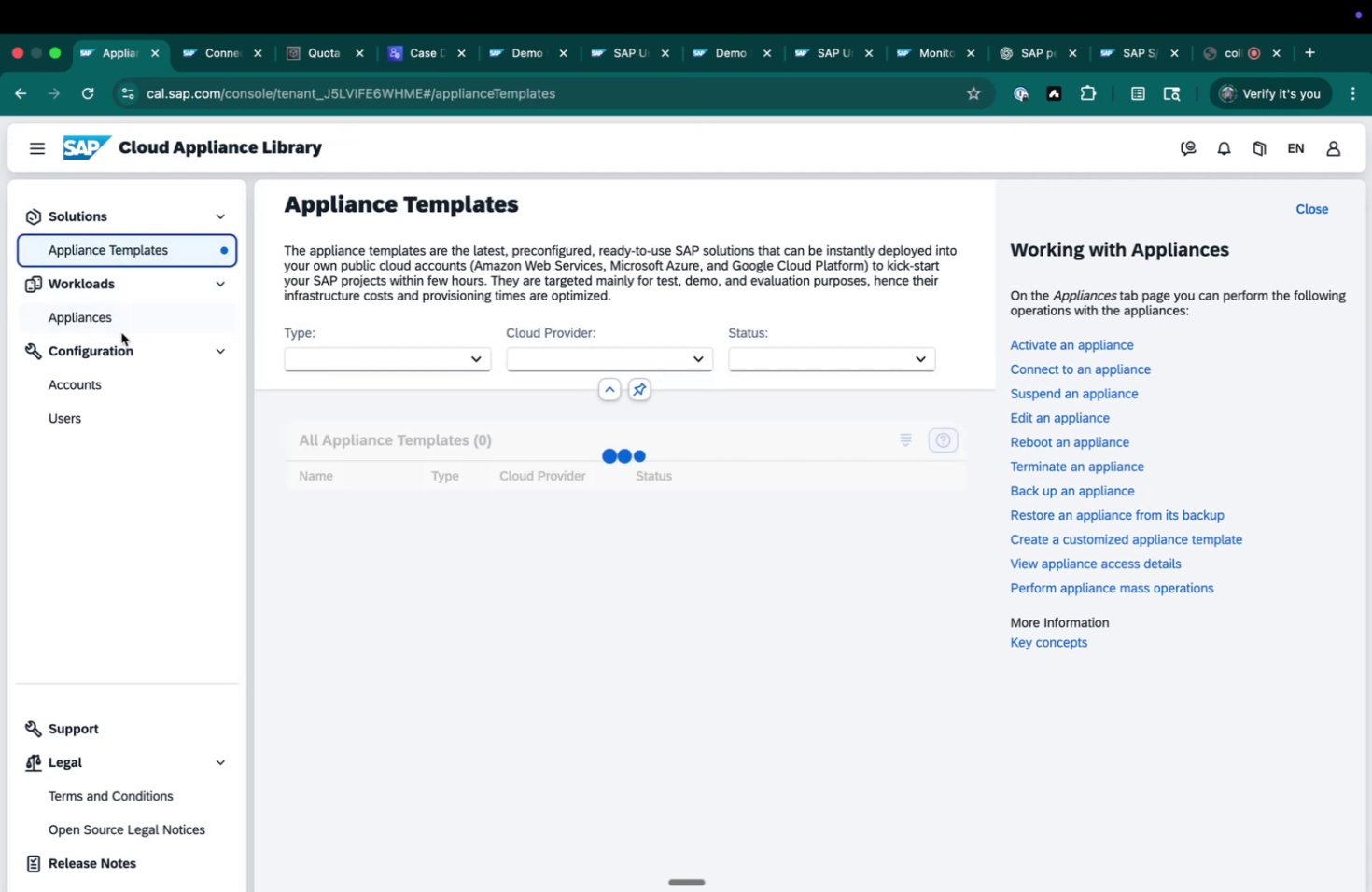 